 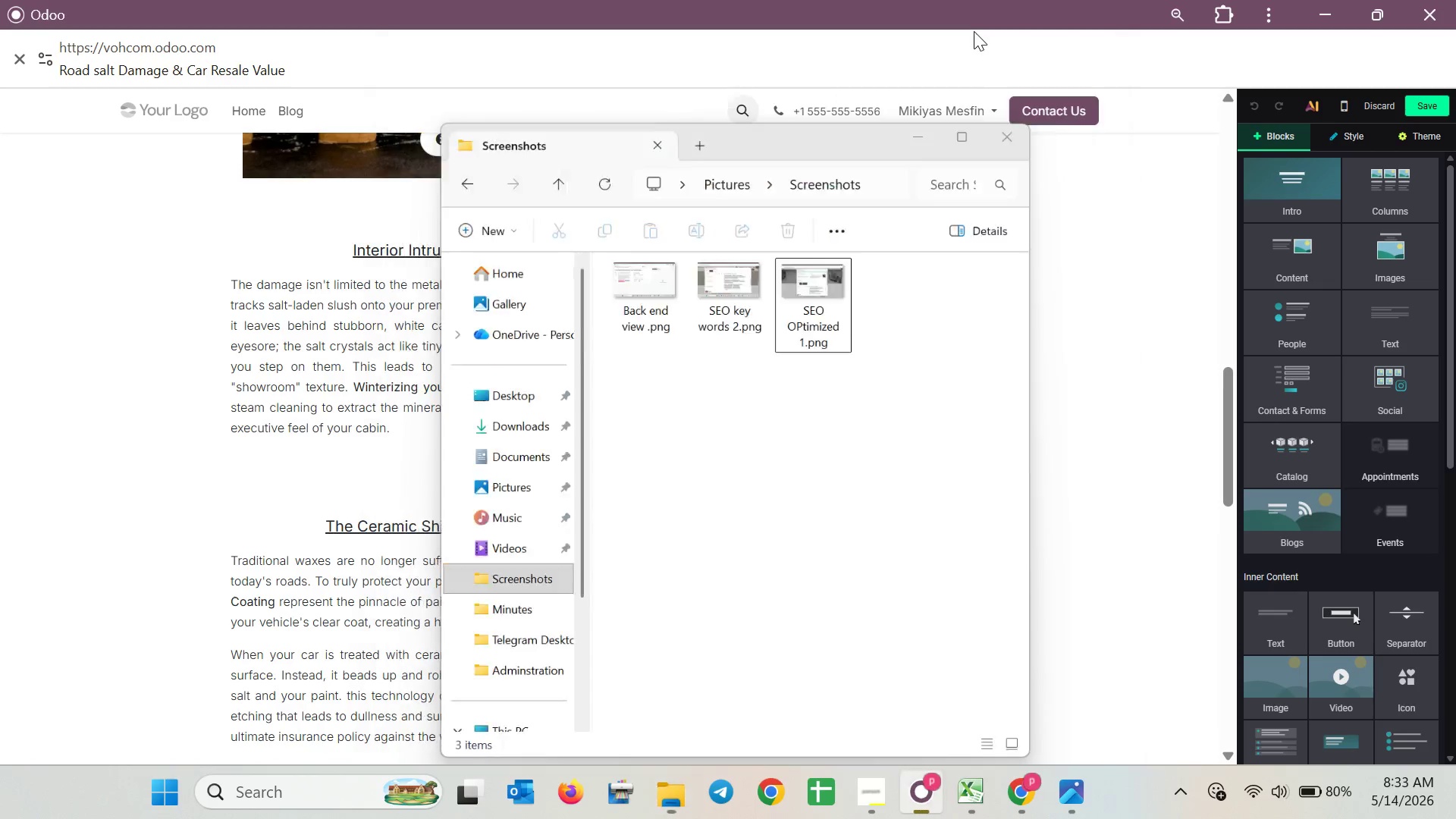 
scroll: coordinate [1048, 381], scroll_direction: up, amount: 6.0
 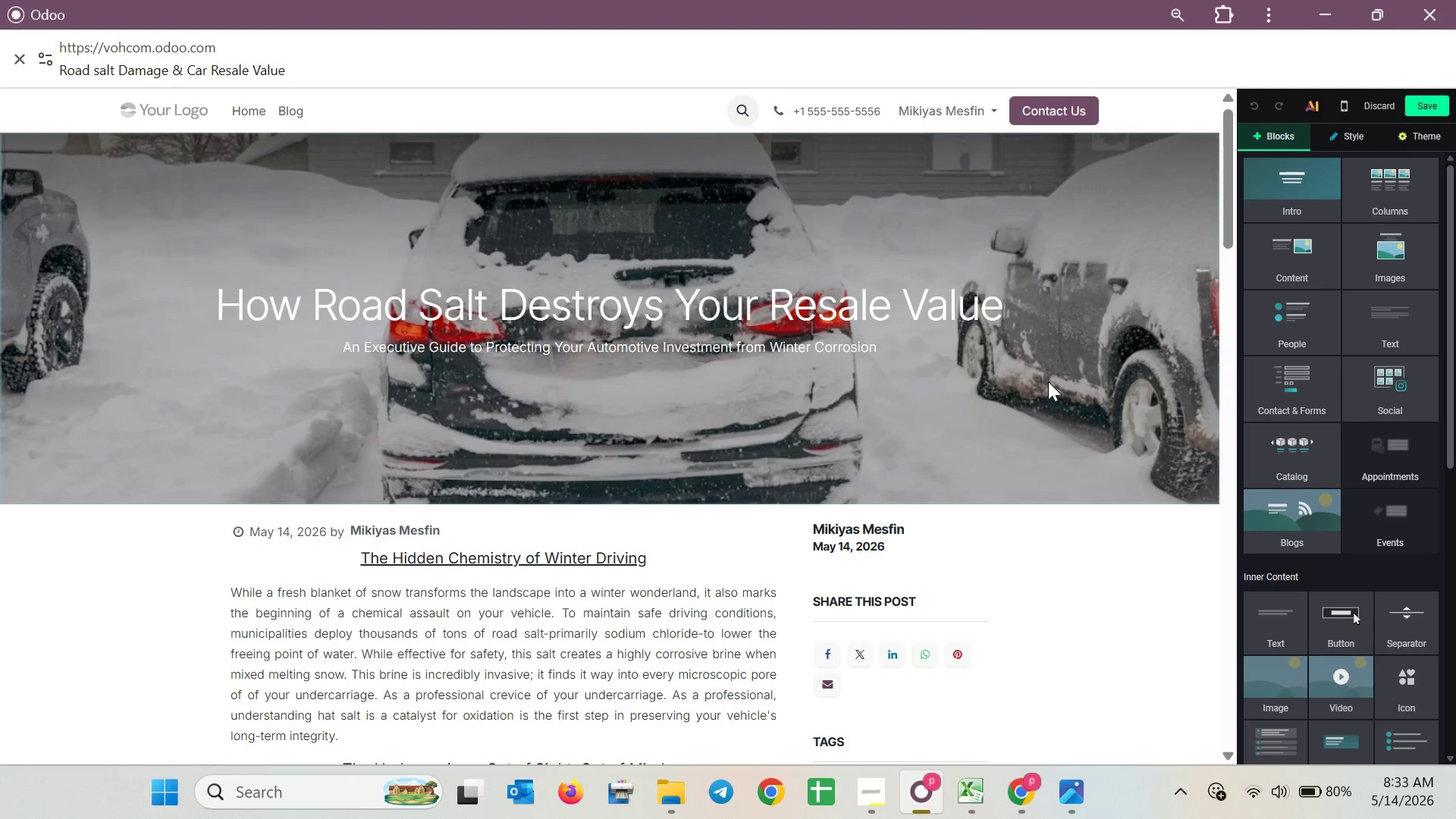 
key(Meta+Shift+S)
 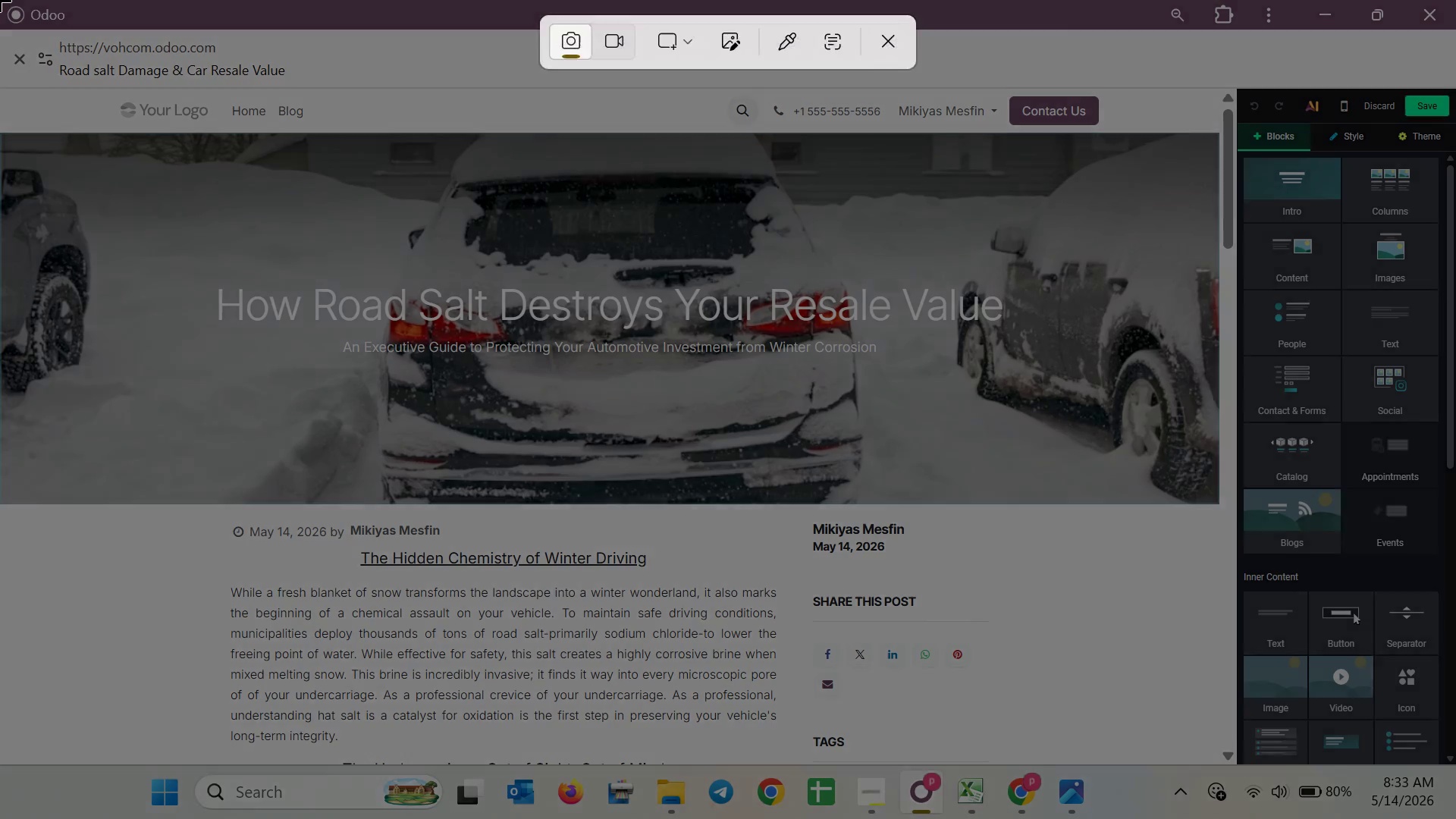 
left_click_drag(start_coordinate=[0, 0], to_coordinate=[1455, 763])
 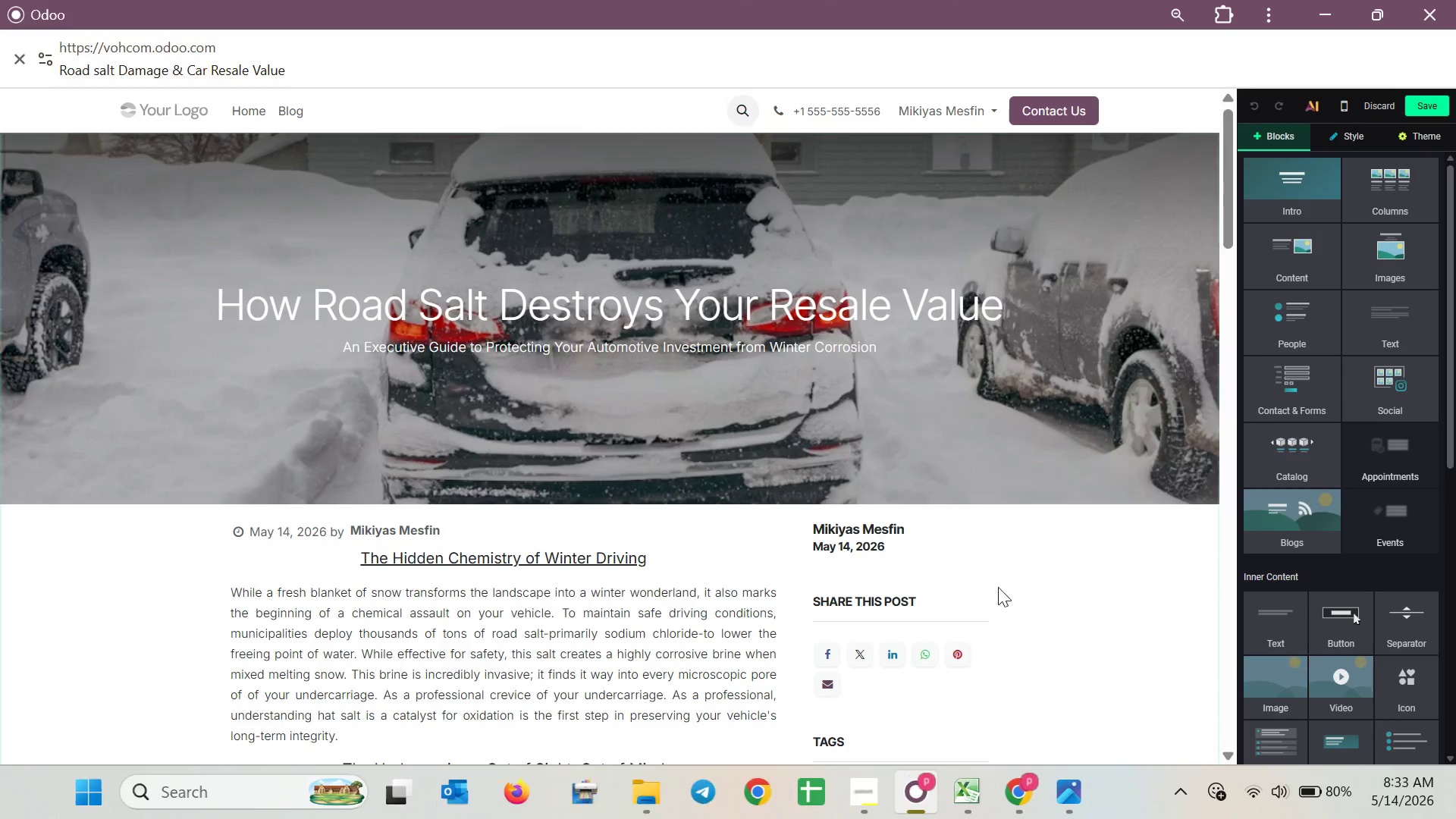 
scroll: coordinate [953, 578], scroll_direction: down, amount: 6.0
 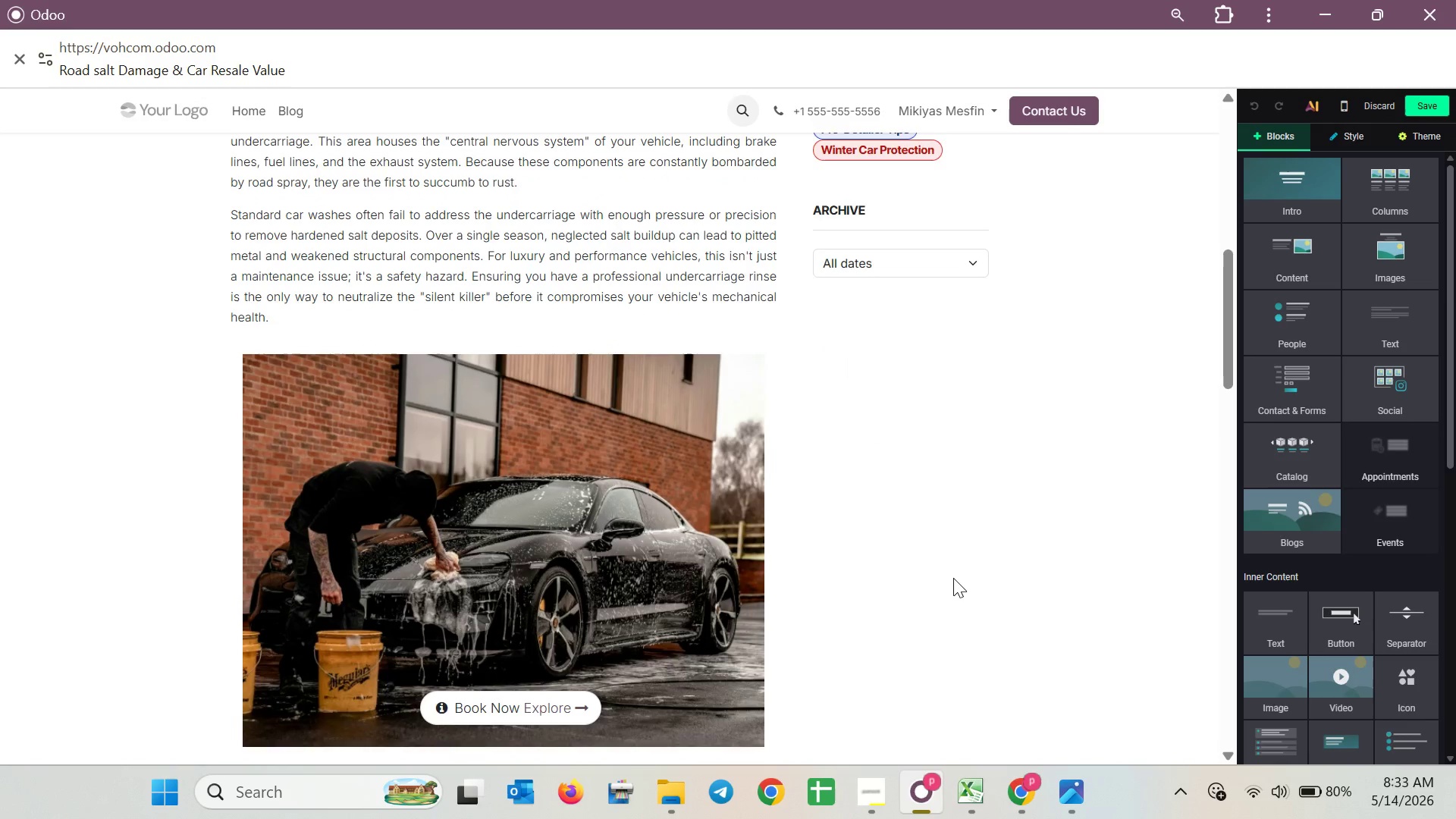 
scroll: coordinate [953, 578], scroll_direction: up, amount: 1.0
 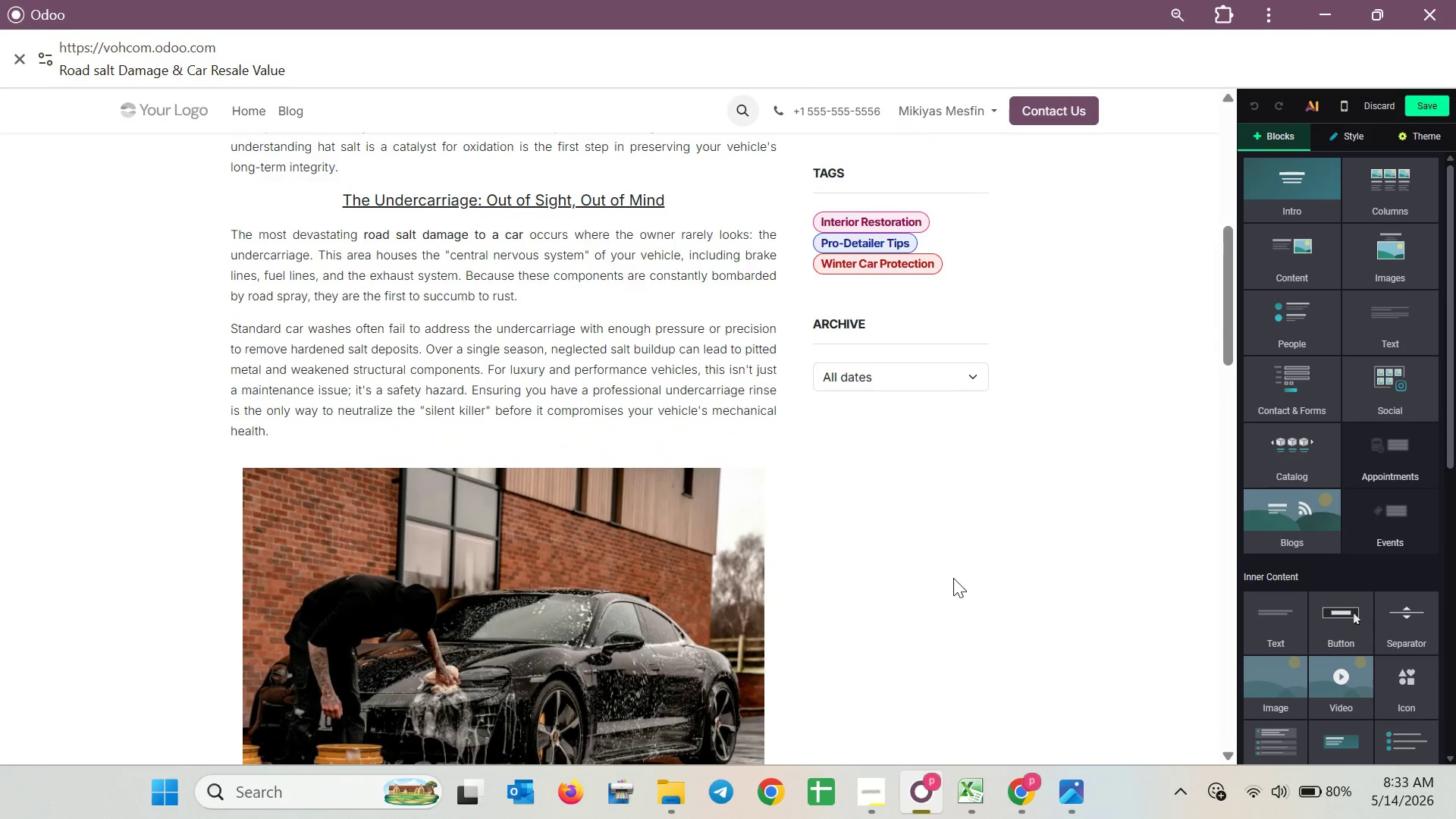 
scroll: coordinate [953, 578], scroll_direction: down, amount: 1.0
 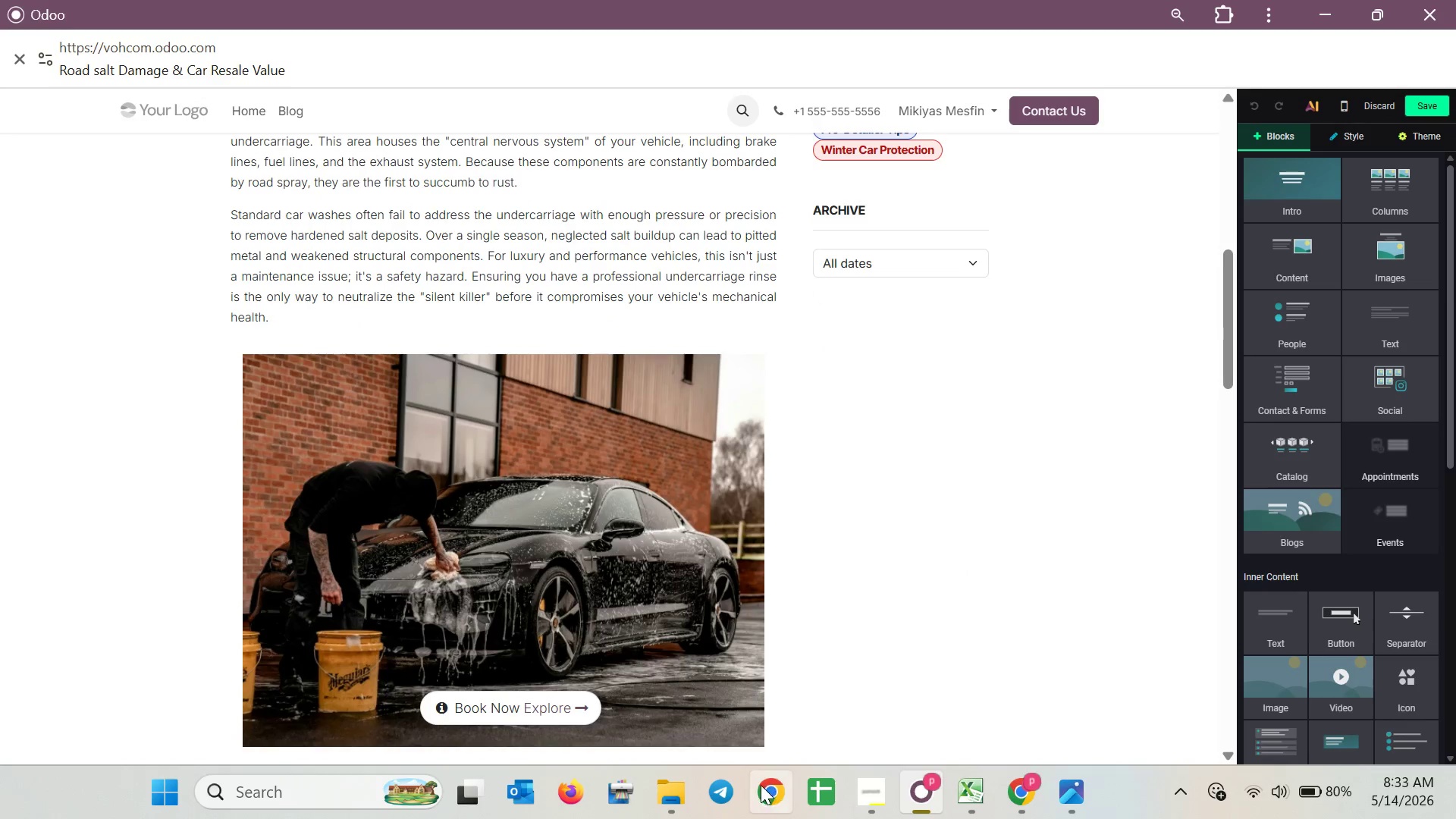 
left_click([679, 780])
 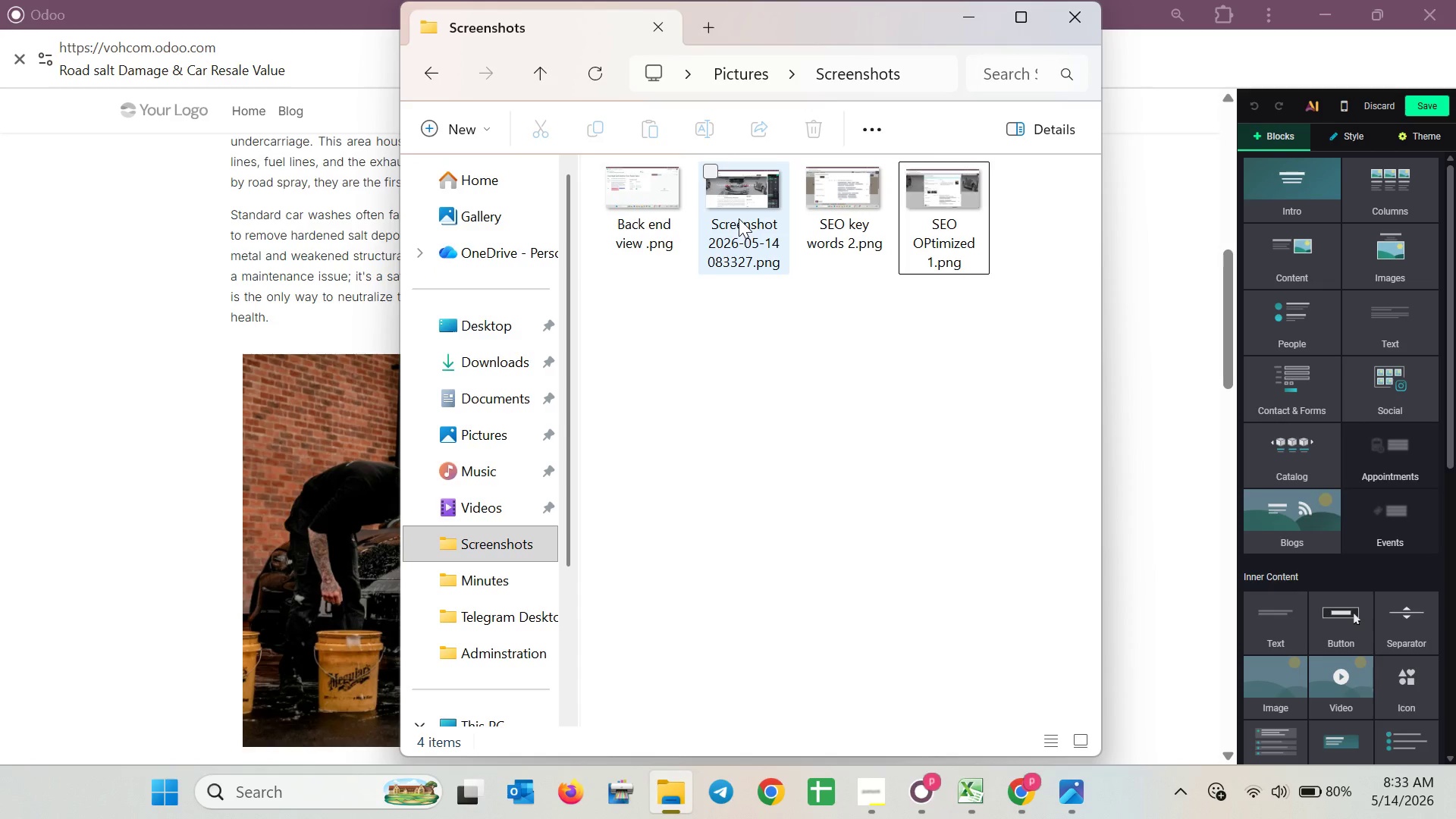 
left_click([730, 207])
 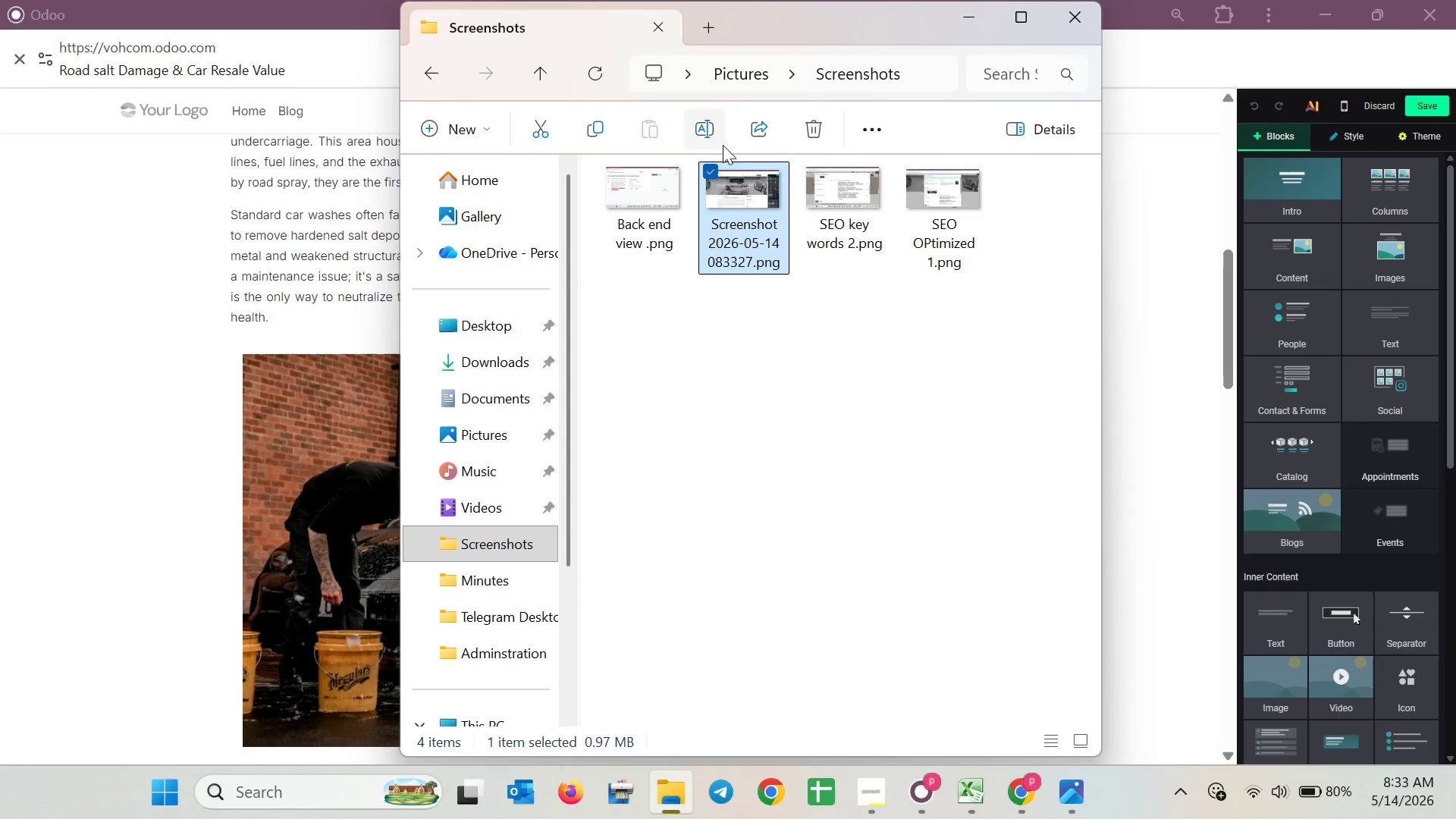 
left_click([703, 130])
 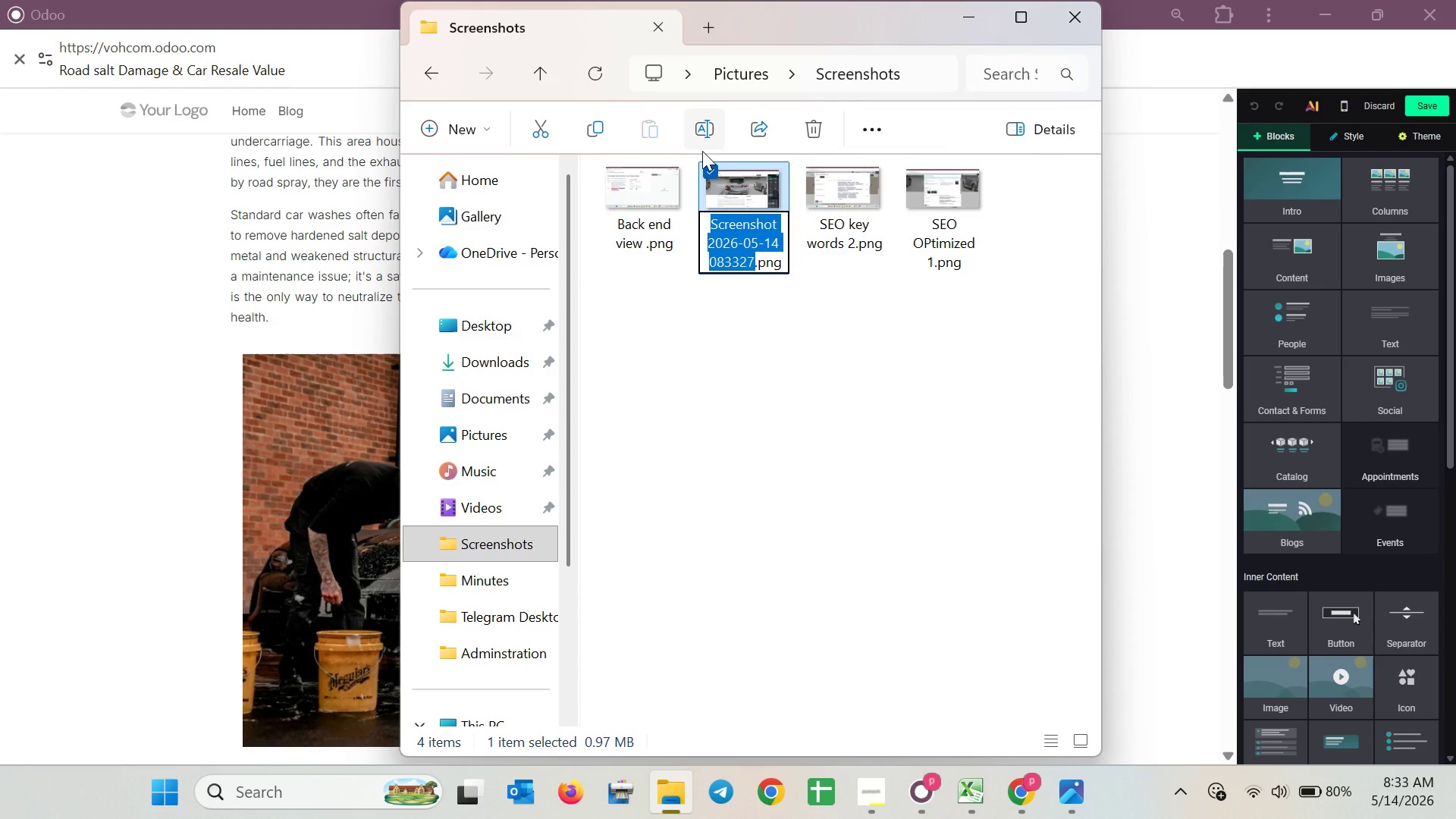 
key(Meta+MetaLeft)
 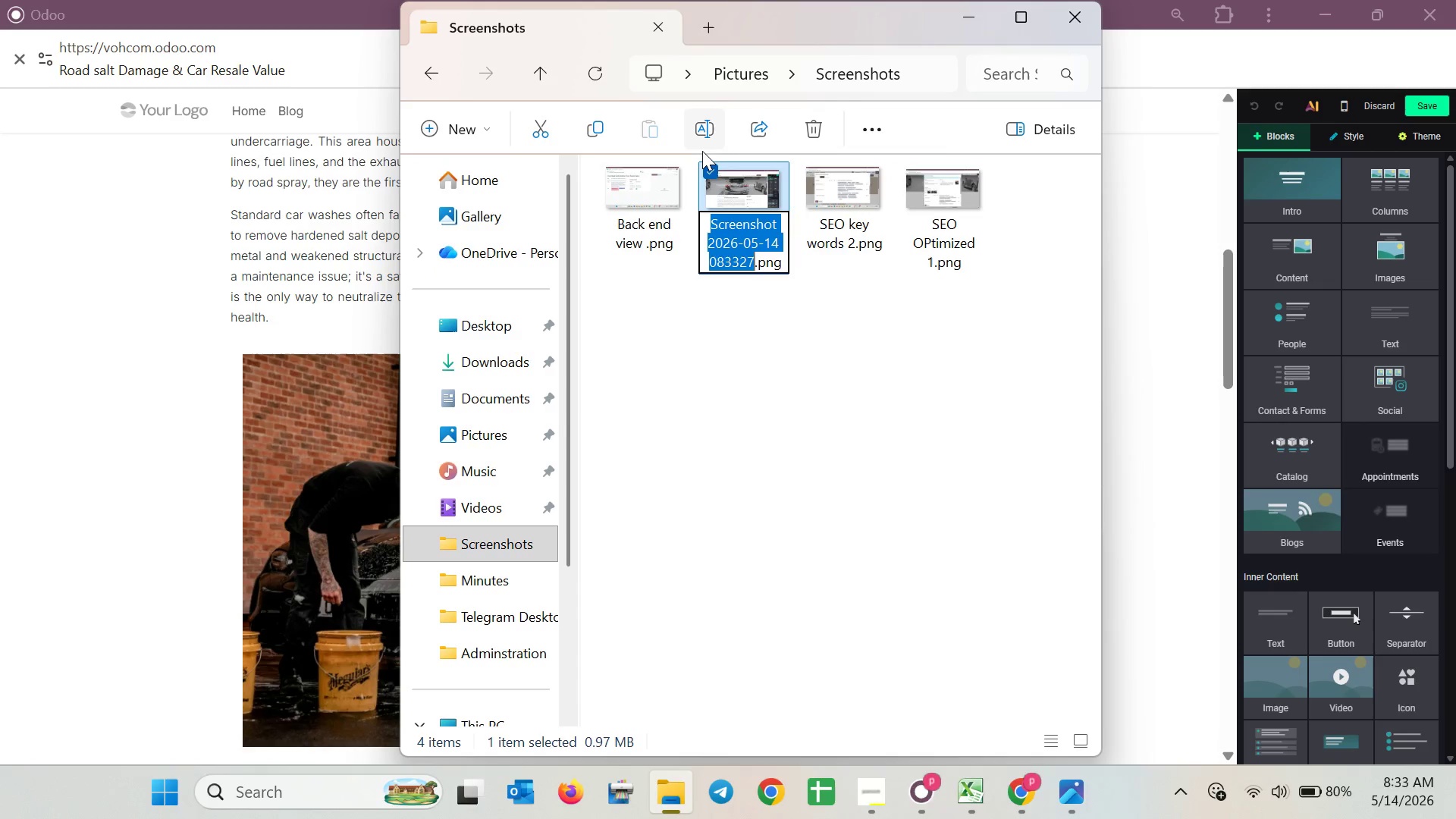 
key(Meta+V)
 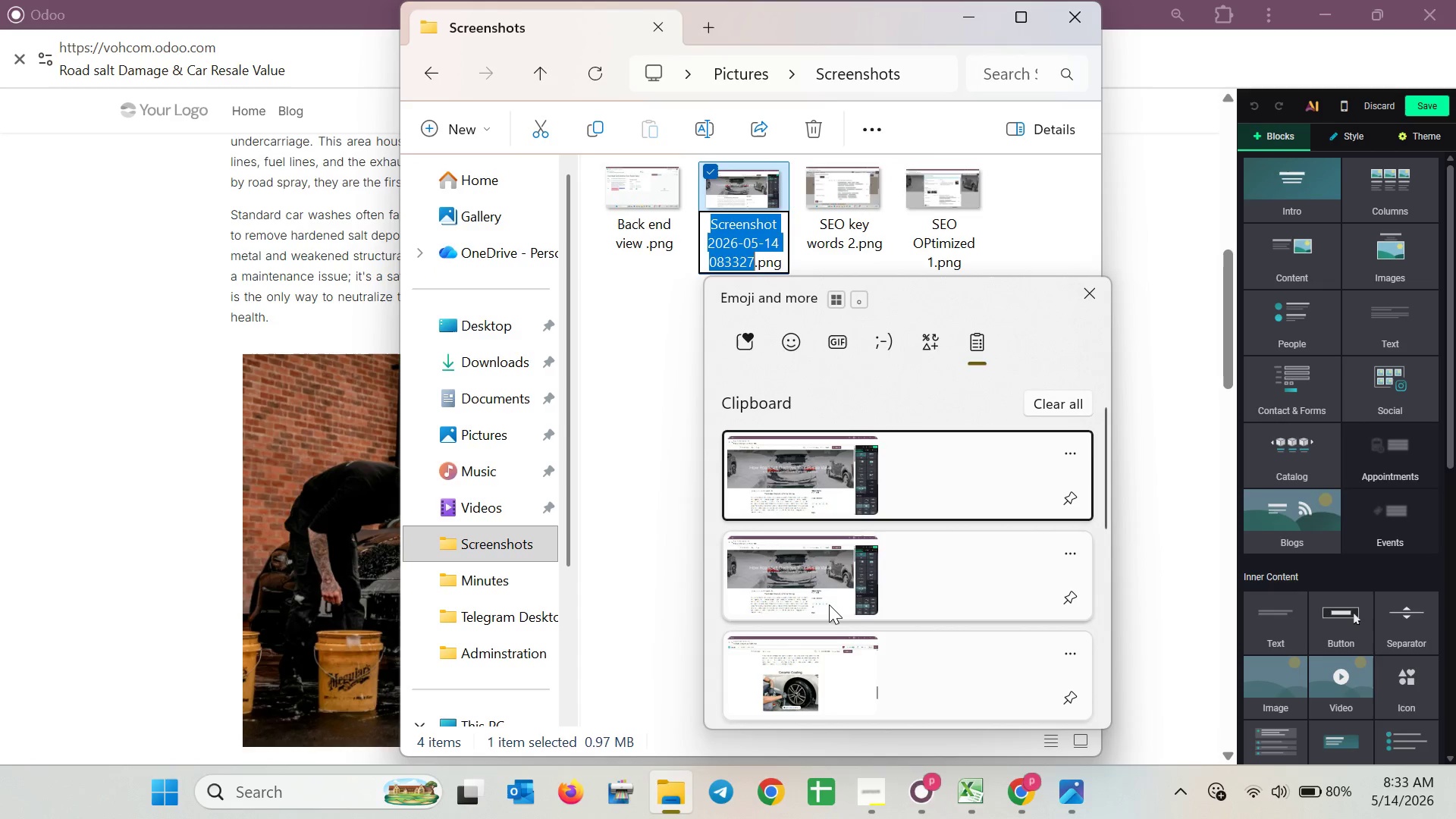 
scroll: coordinate [829, 605], scroll_direction: down, amount: 2.0
 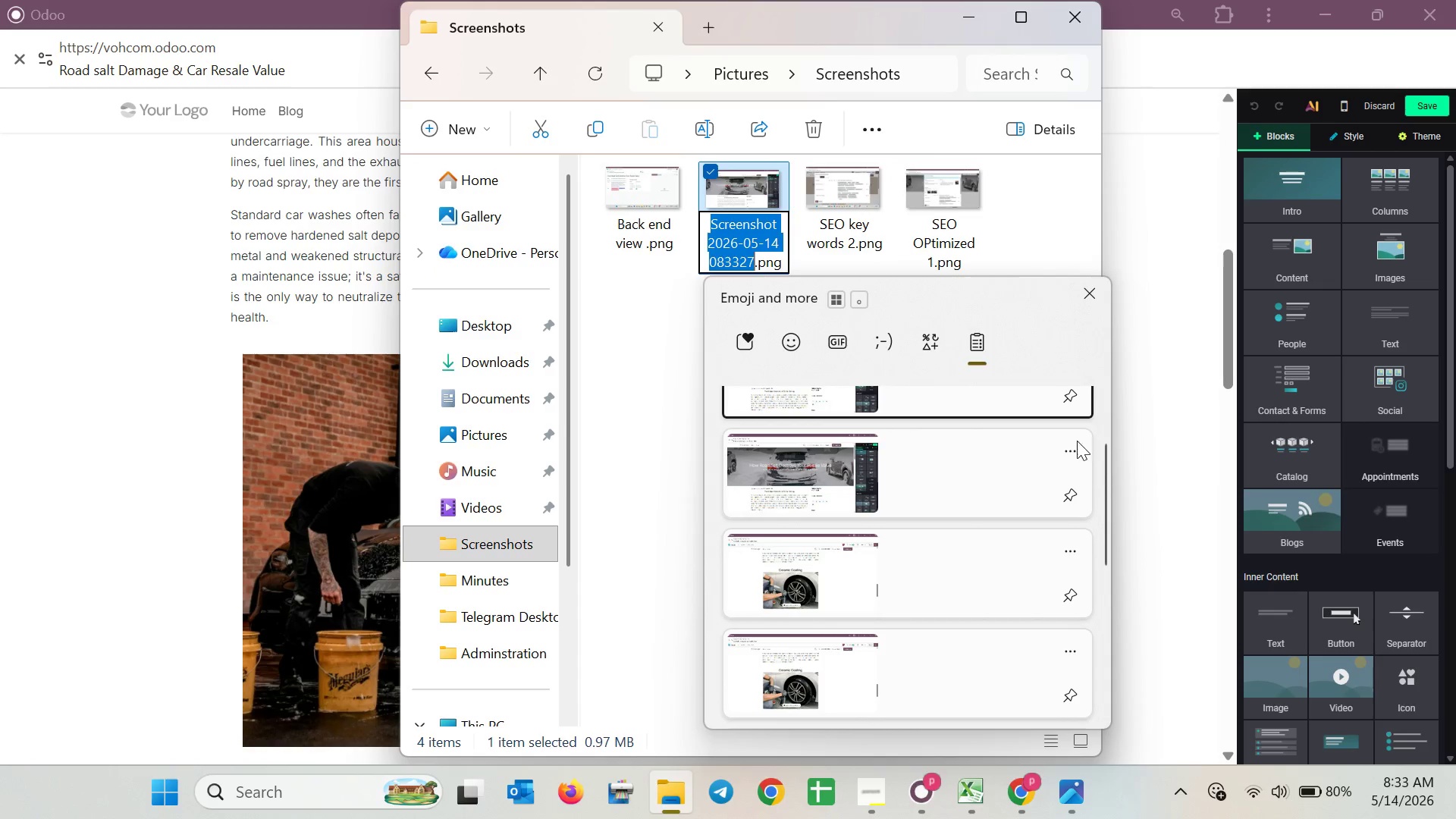 
left_click([1065, 444])
 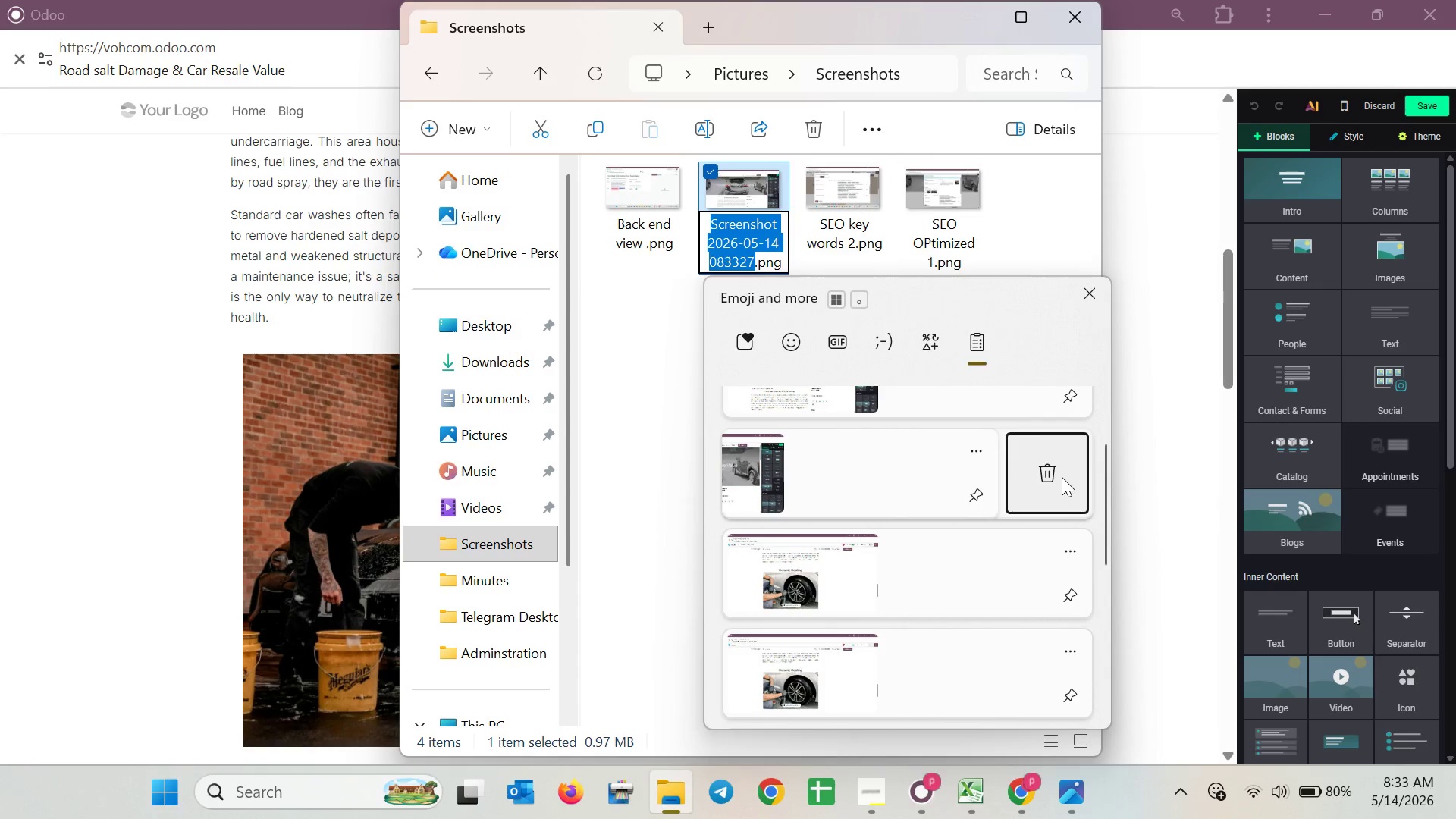 
scroll: coordinate [1061, 494], scroll_direction: up, amount: 2.0
 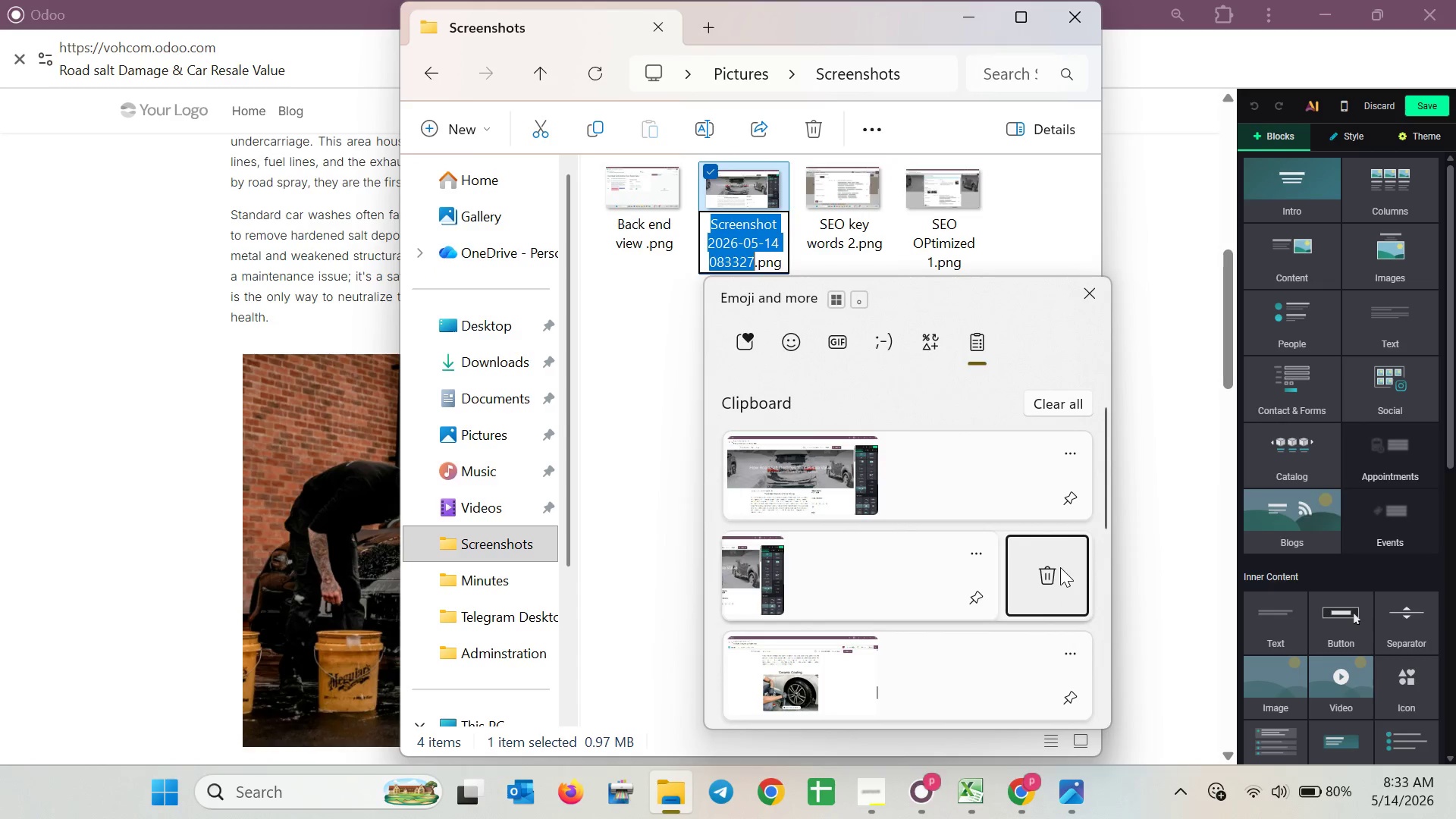 
left_click([1060, 567])
 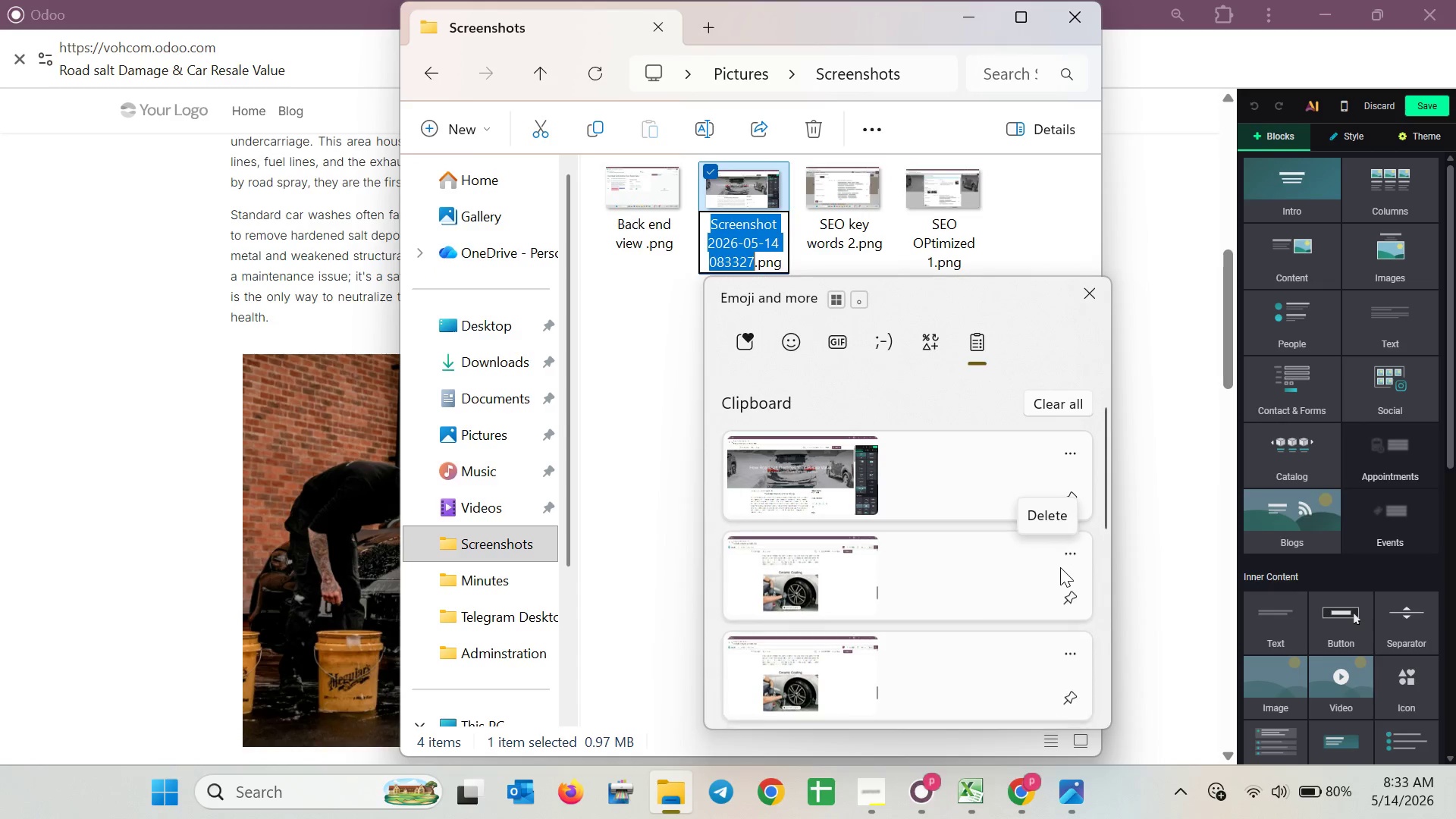 
scroll: coordinate [1062, 572], scroll_direction: down, amount: 4.0
 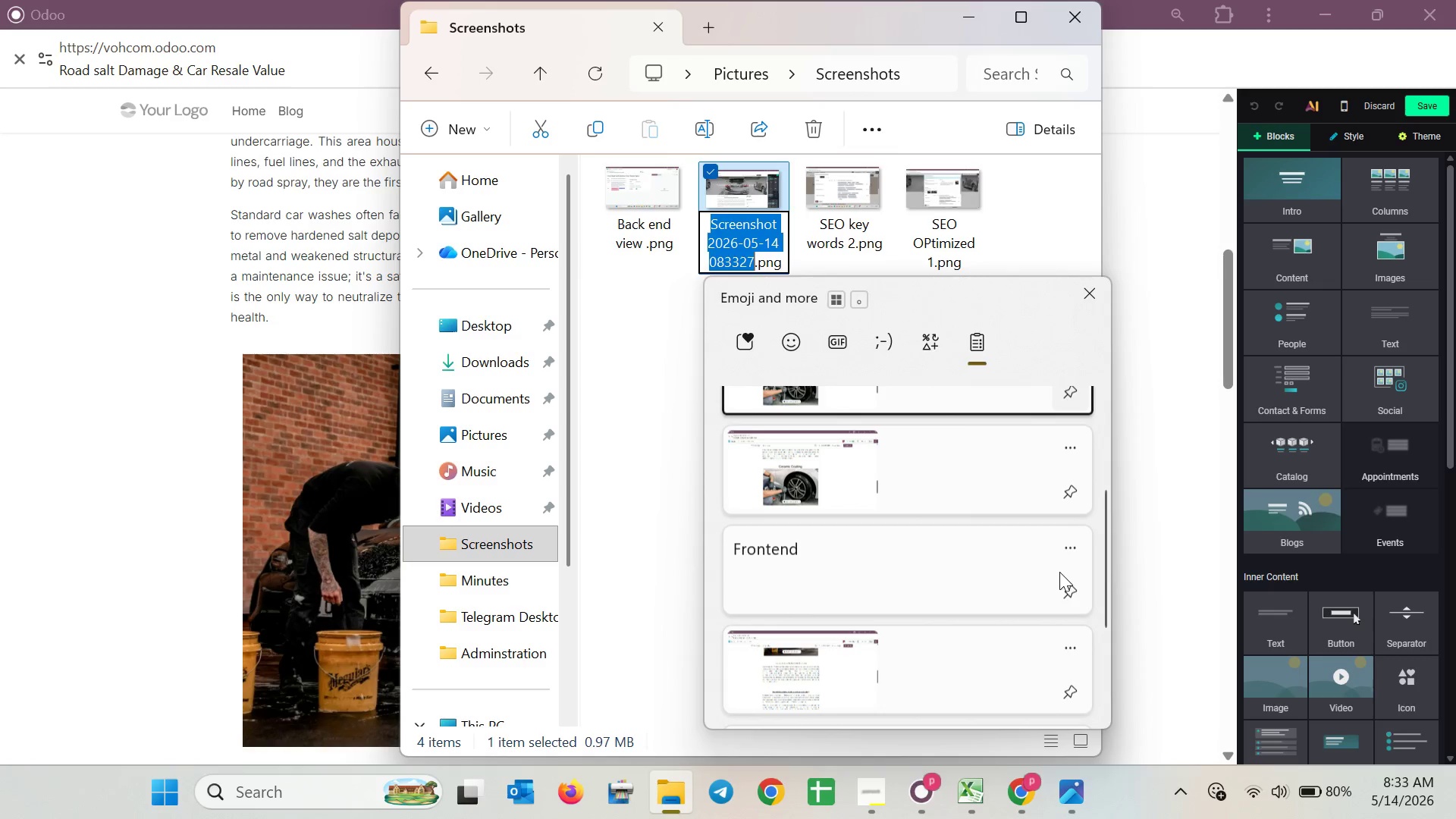 
left_click([1003, 573])
 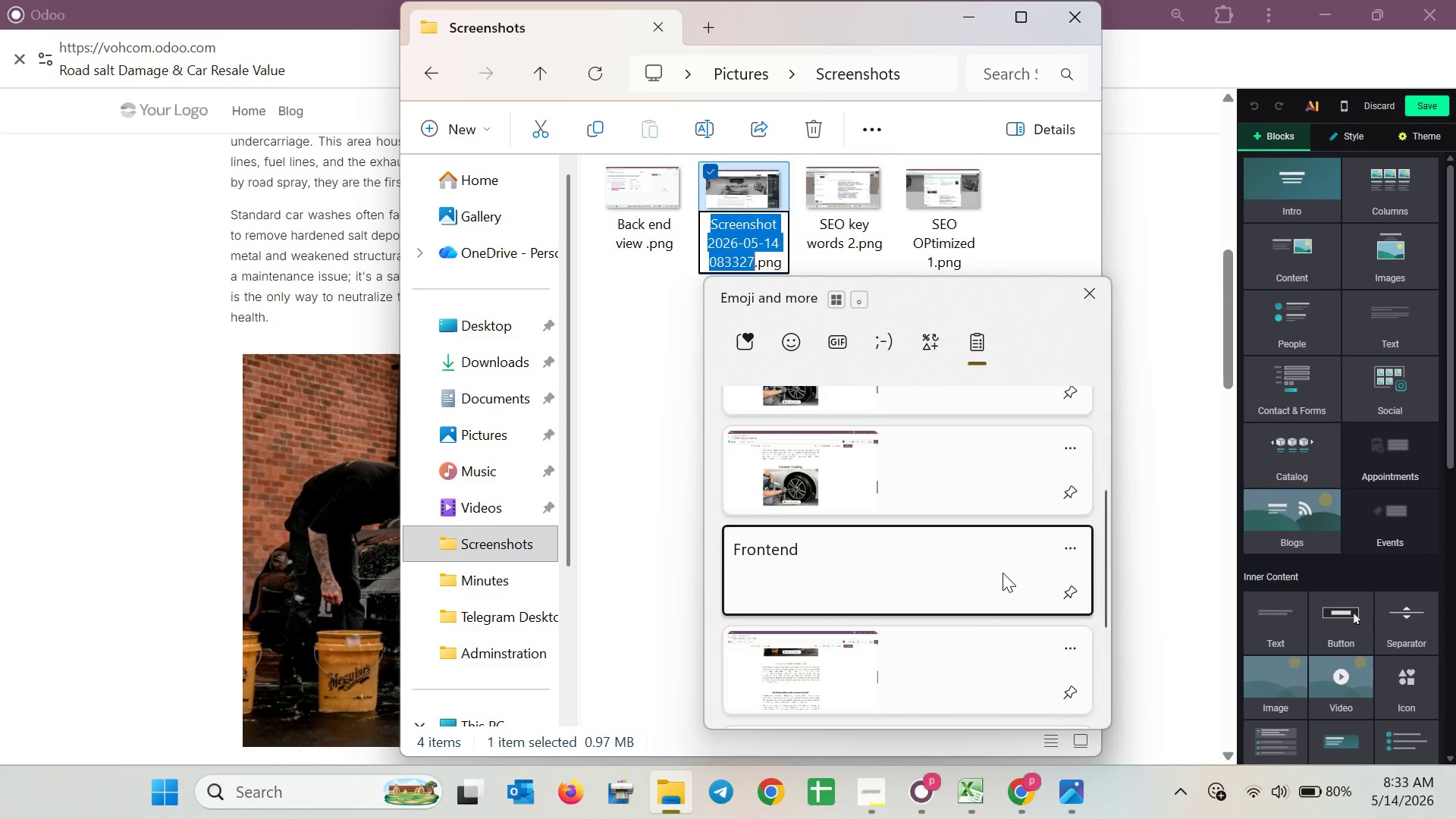 
key(Control+ControlLeft)
 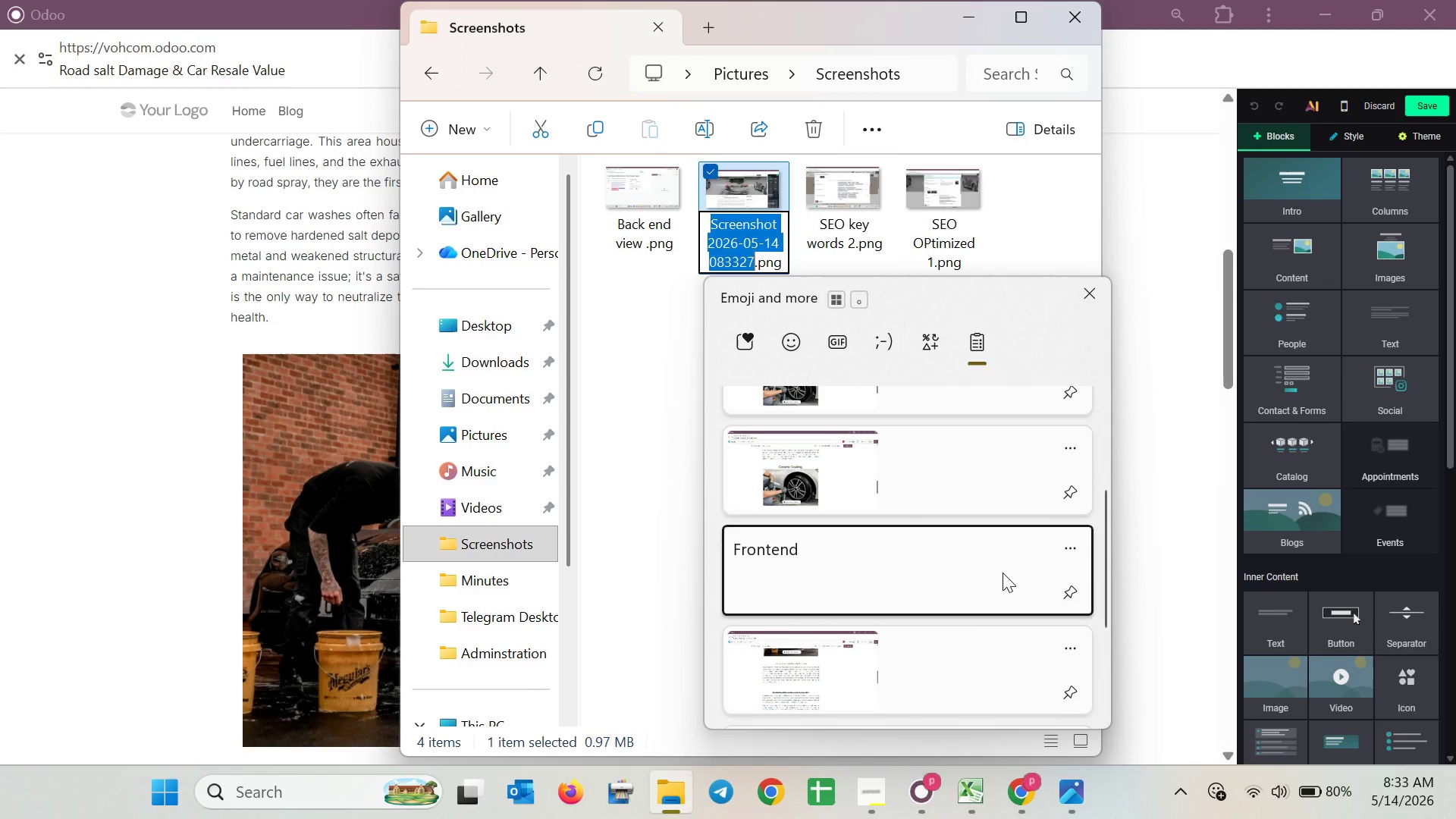 
key(Control+V)
 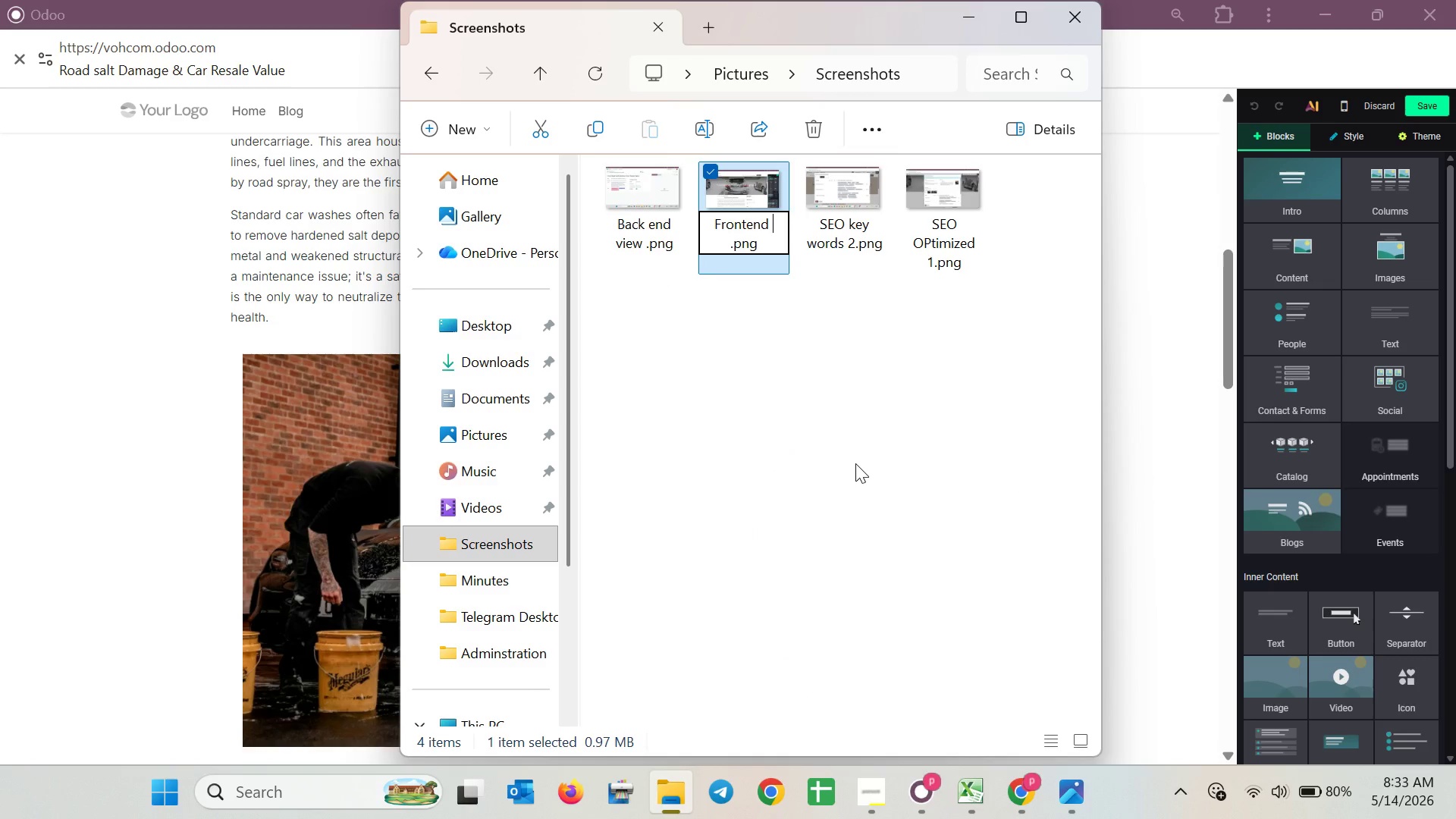 
key(1)
 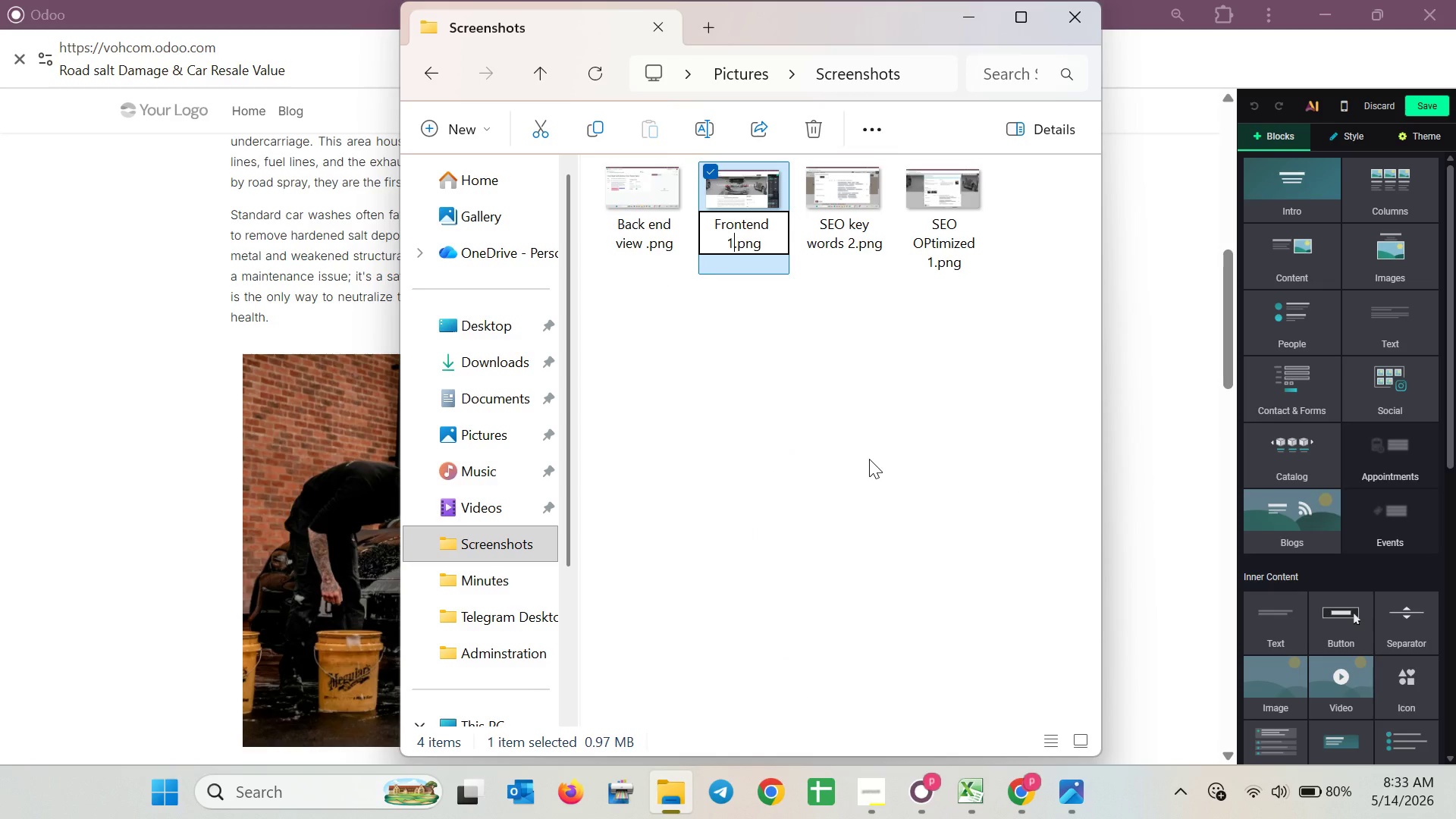 
key(Enter)
 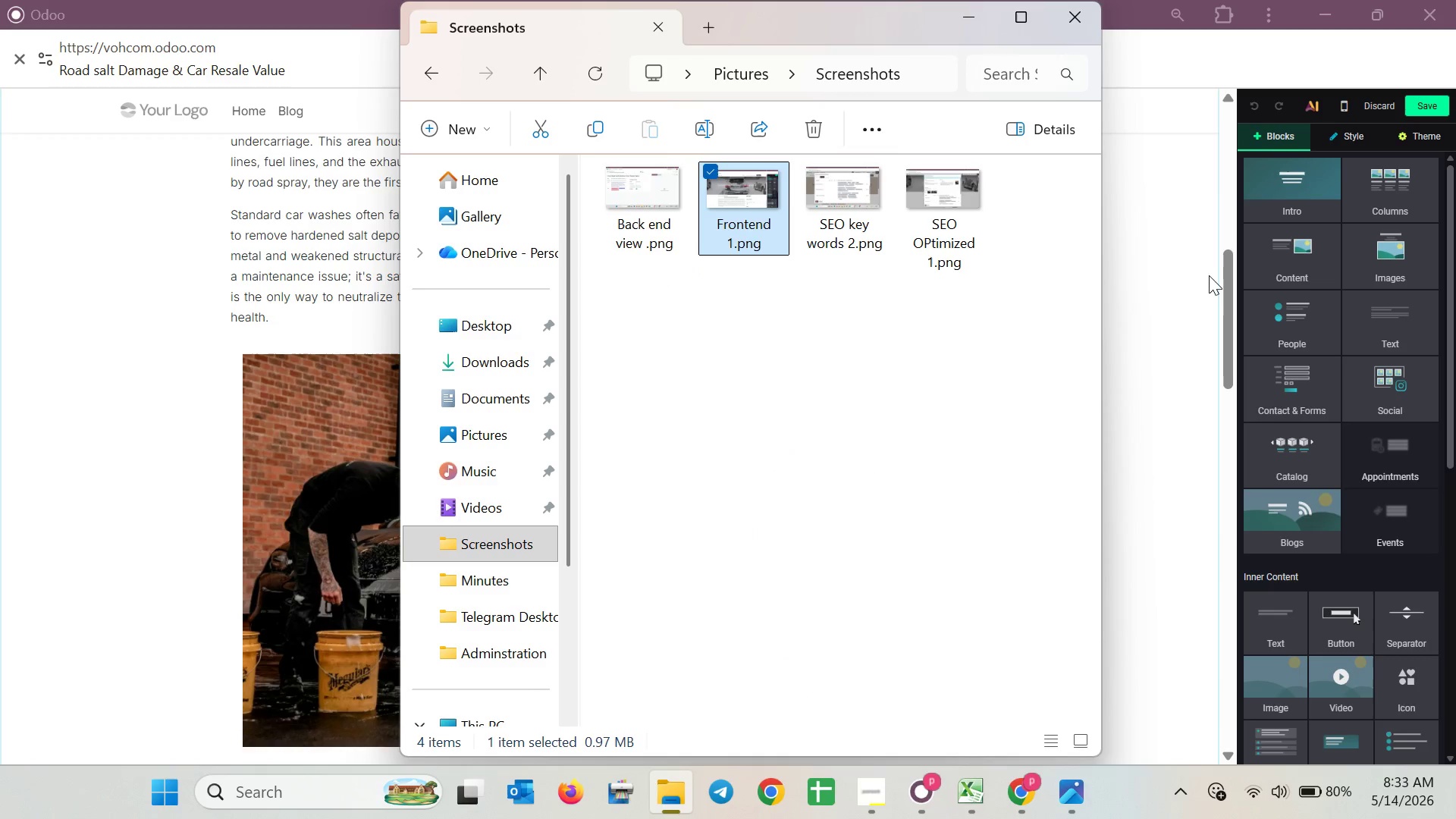 
left_click([1188, 276])
 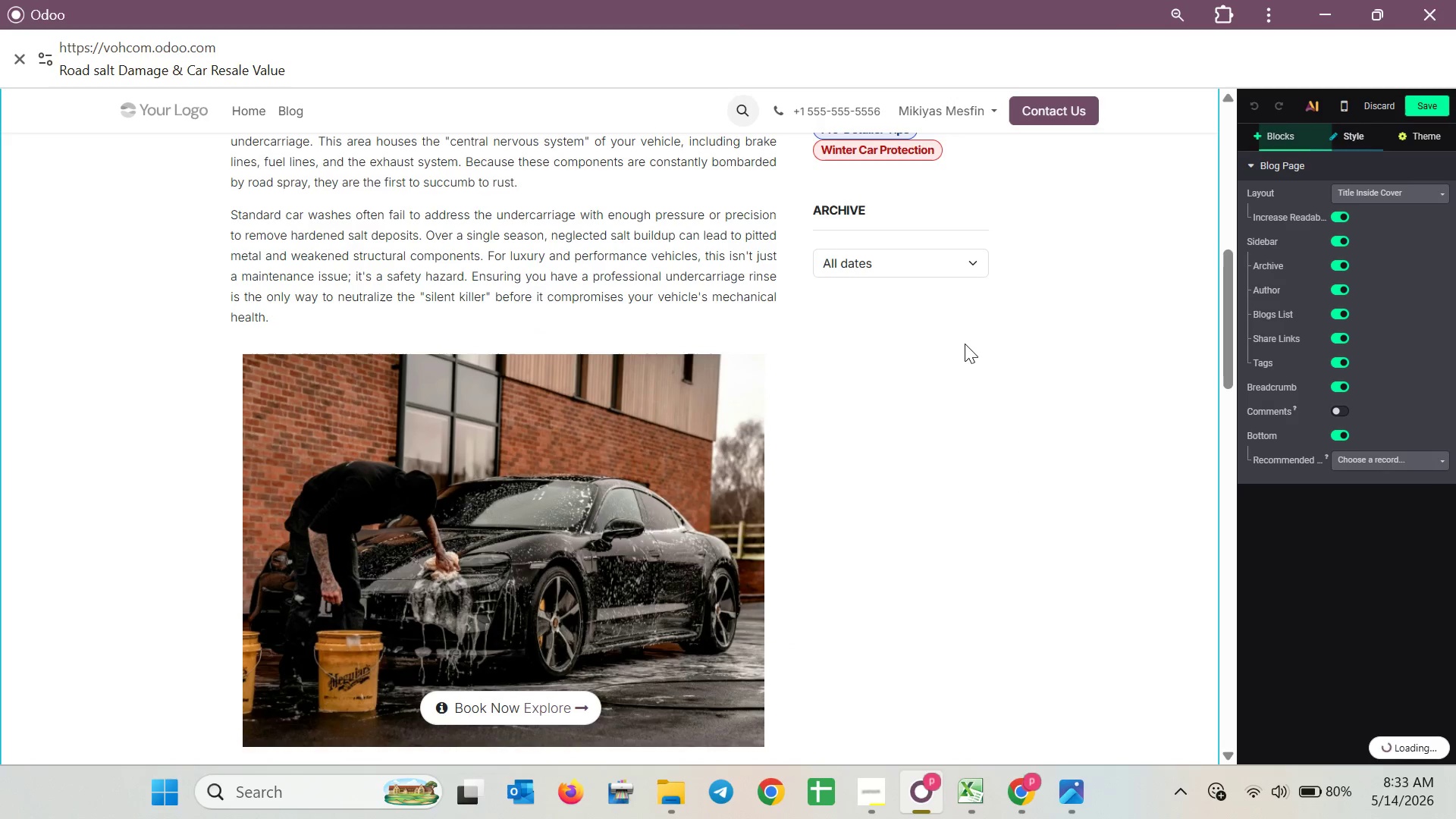 
scroll: coordinate [976, 334], scroll_direction: up, amount: 10.0
 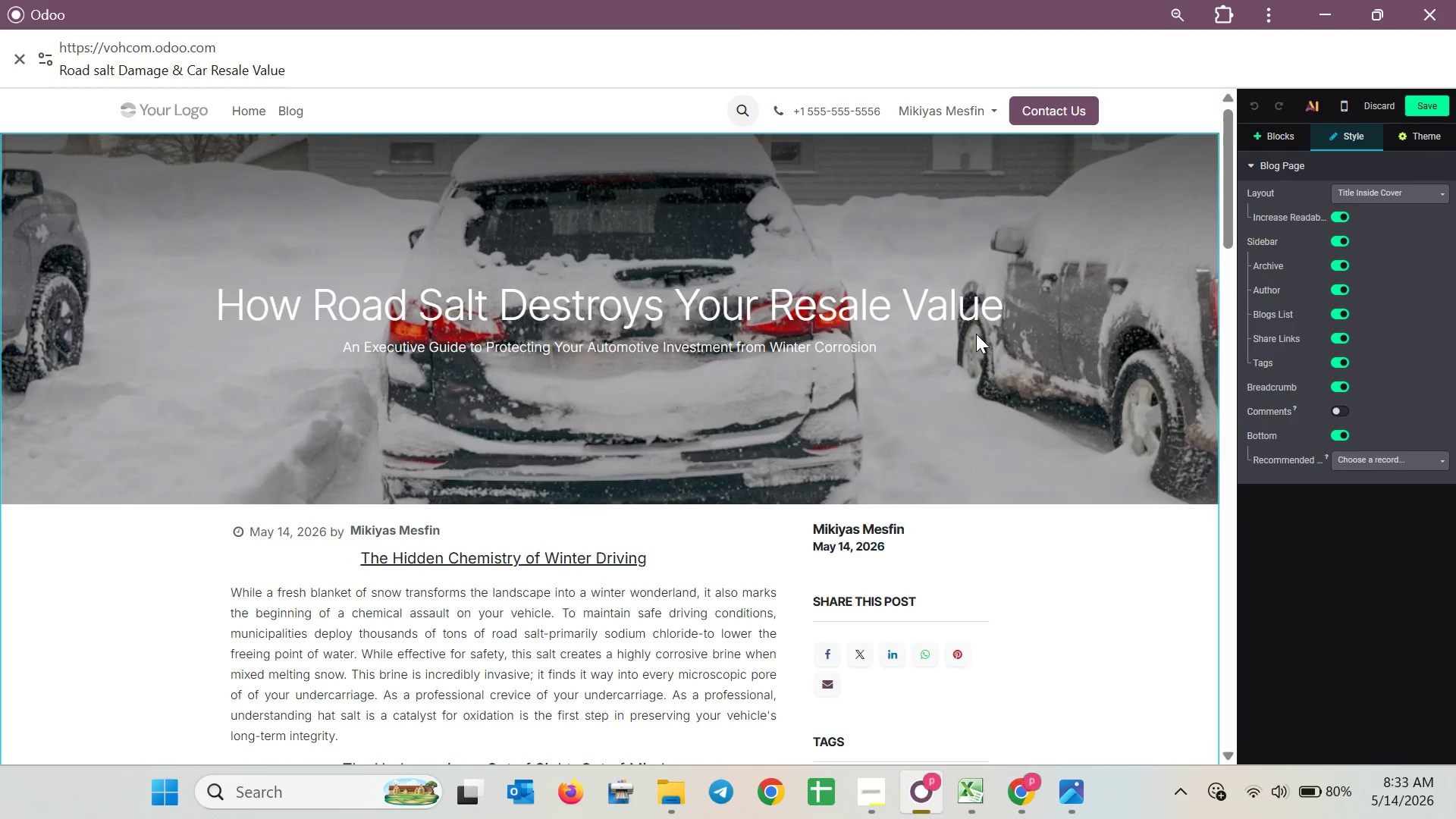 
scroll: coordinate [976, 334], scroll_direction: down, amount: 2.0
 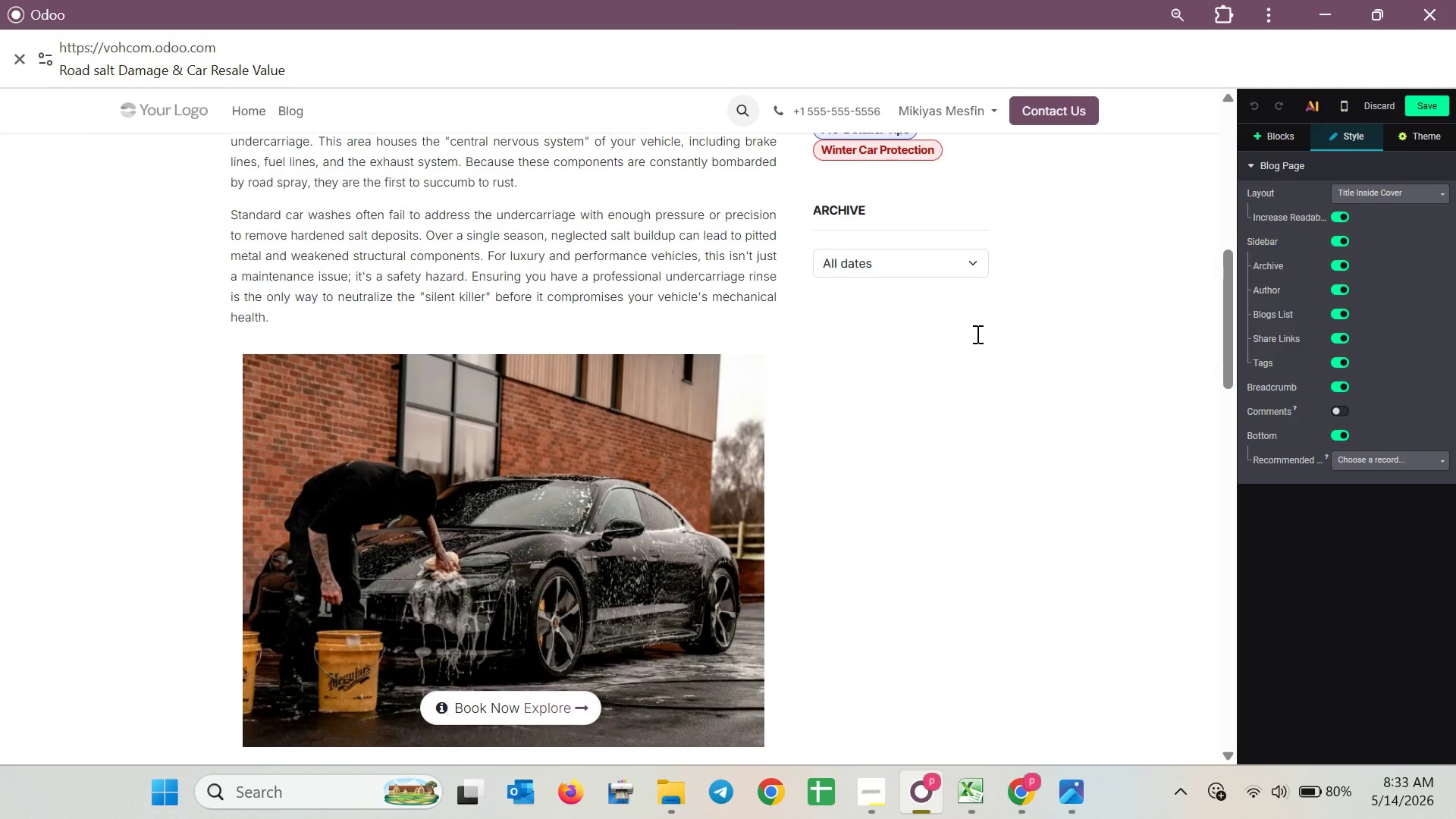 
scroll: coordinate [976, 334], scroll_direction: up, amount: 1.0
 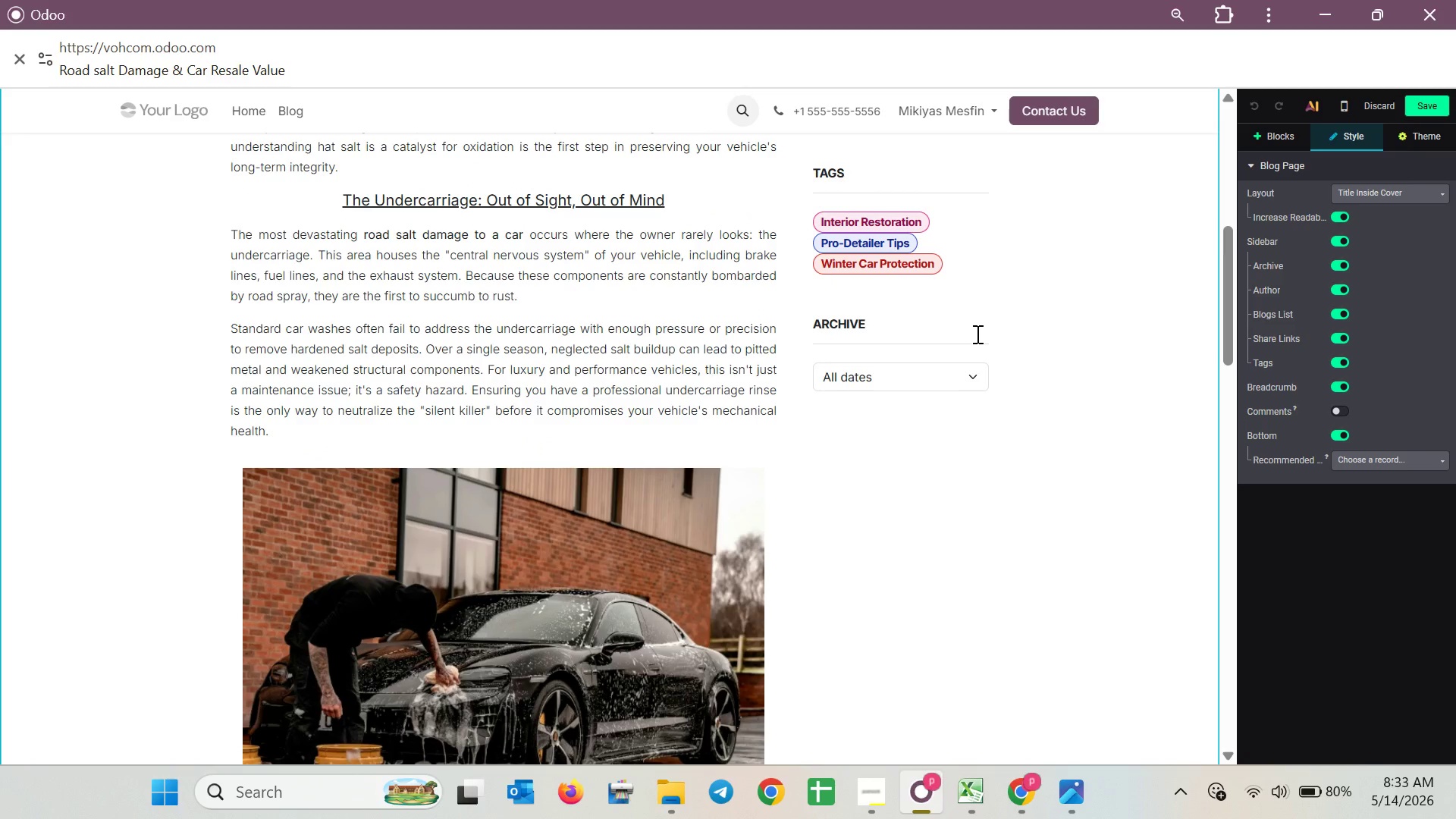 
key(Meta+Shift+S)
 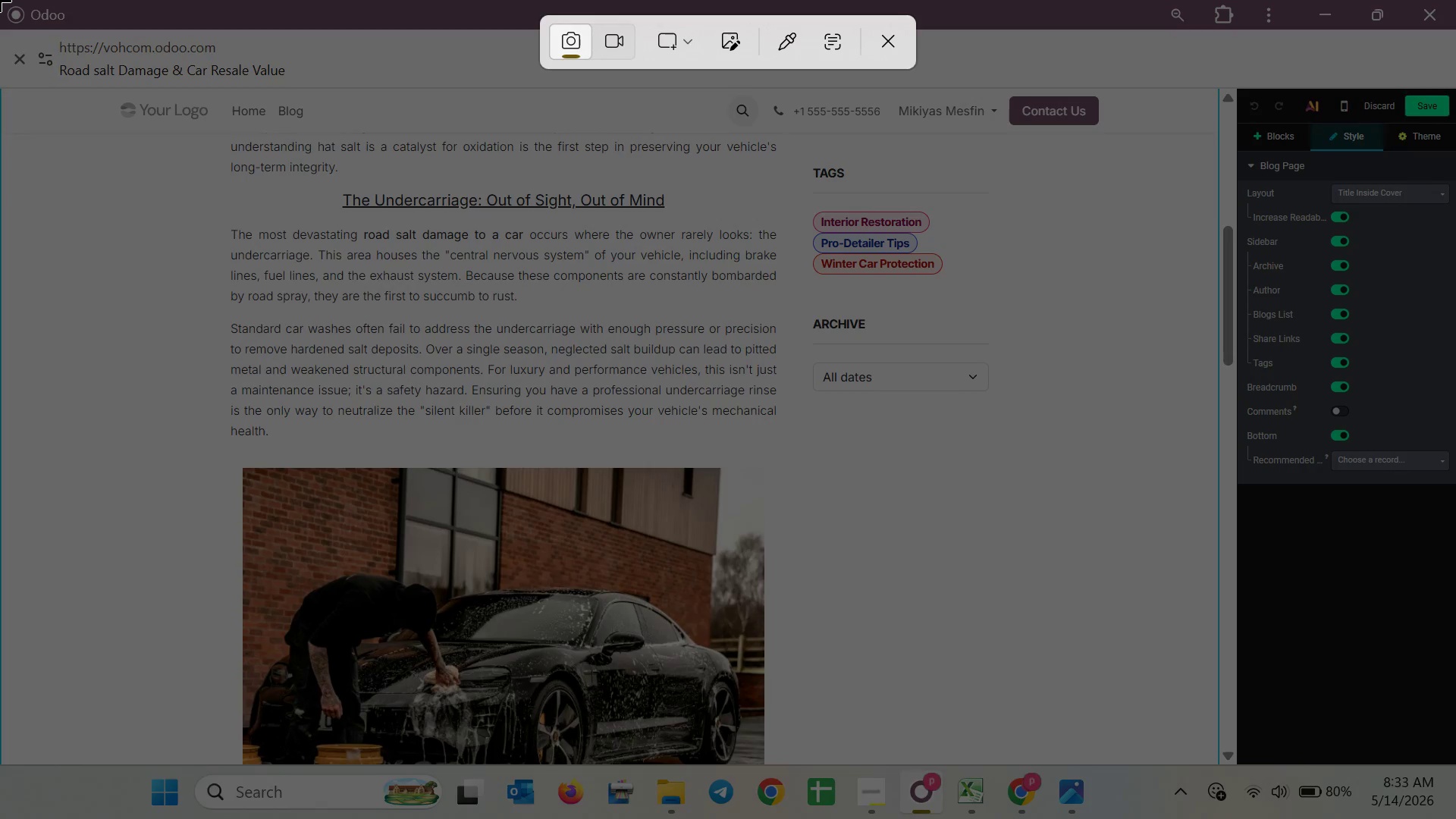 
left_click_drag(start_coordinate=[0, 0], to_coordinate=[1455, 764])
 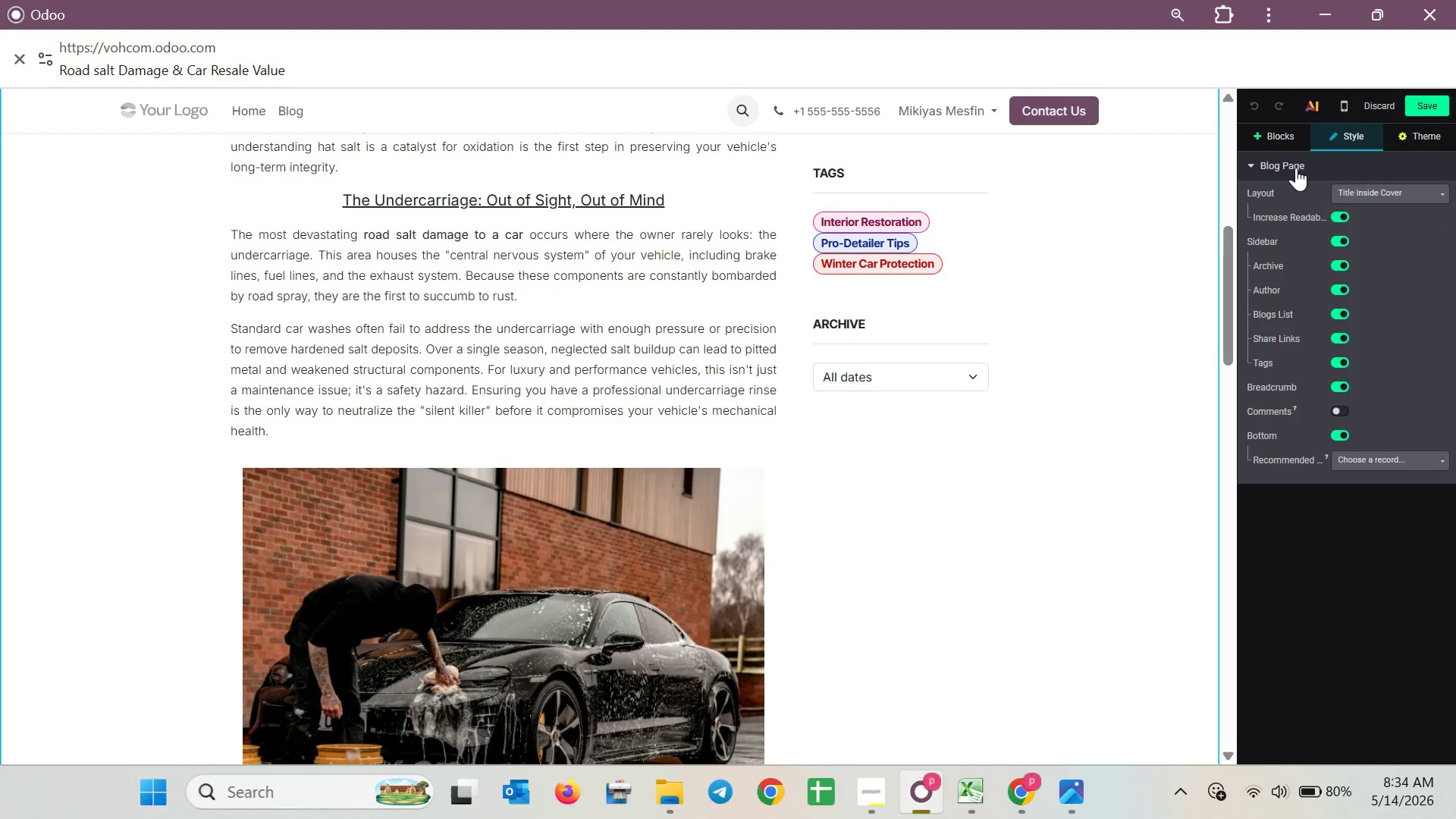 
left_click([1272, 133])
 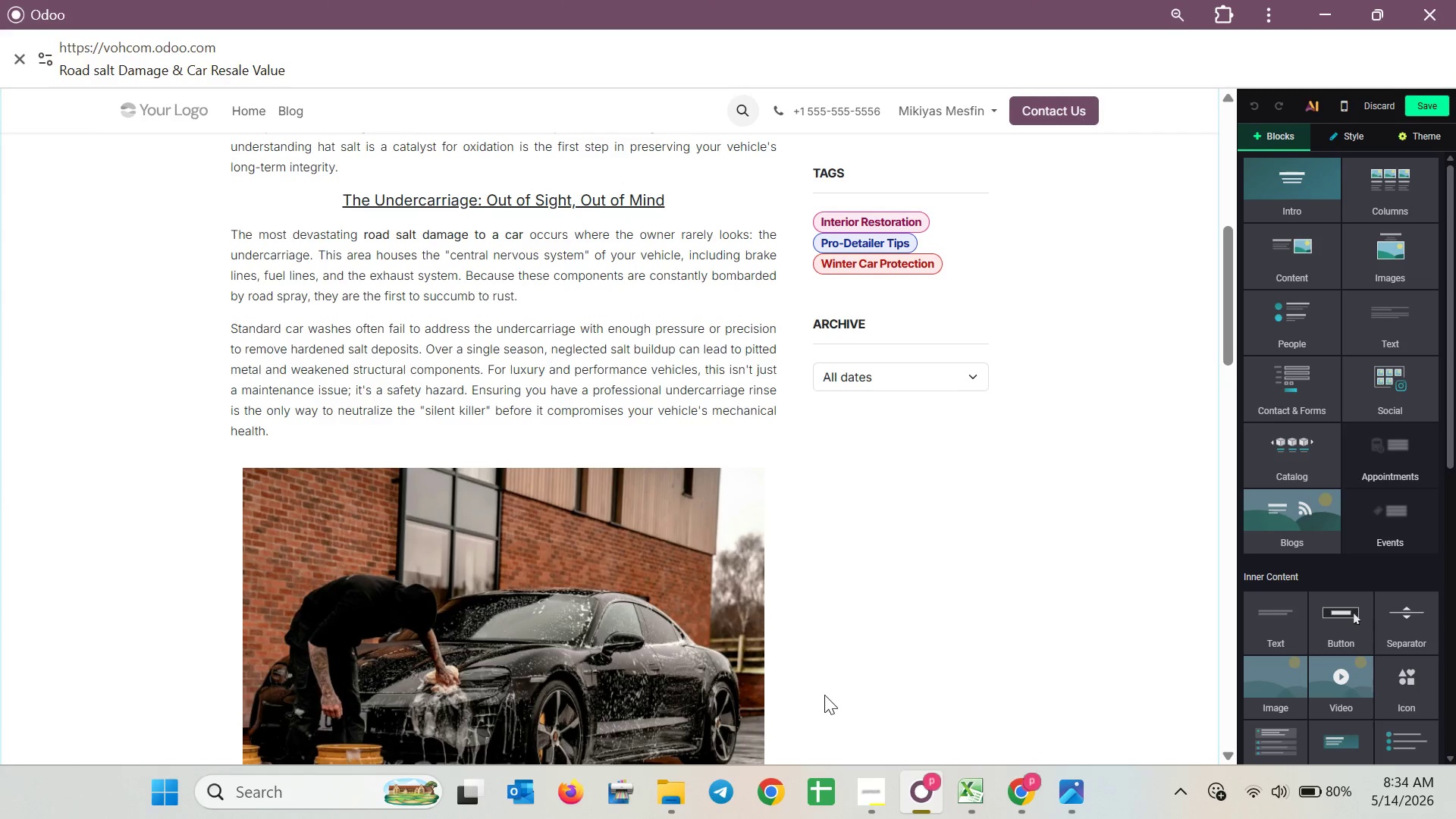 
left_click([677, 779])
 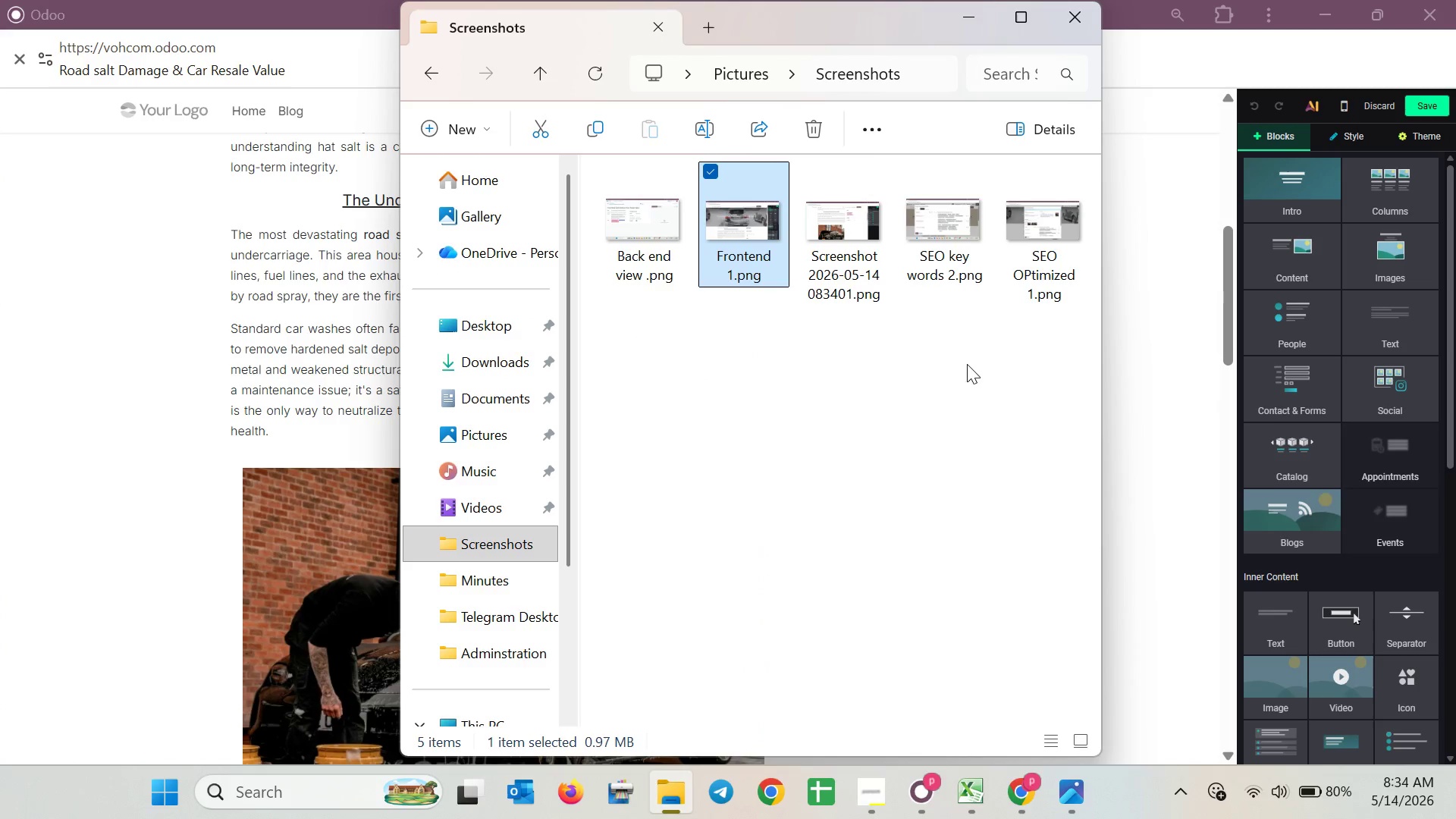 
left_click([830, 259])
 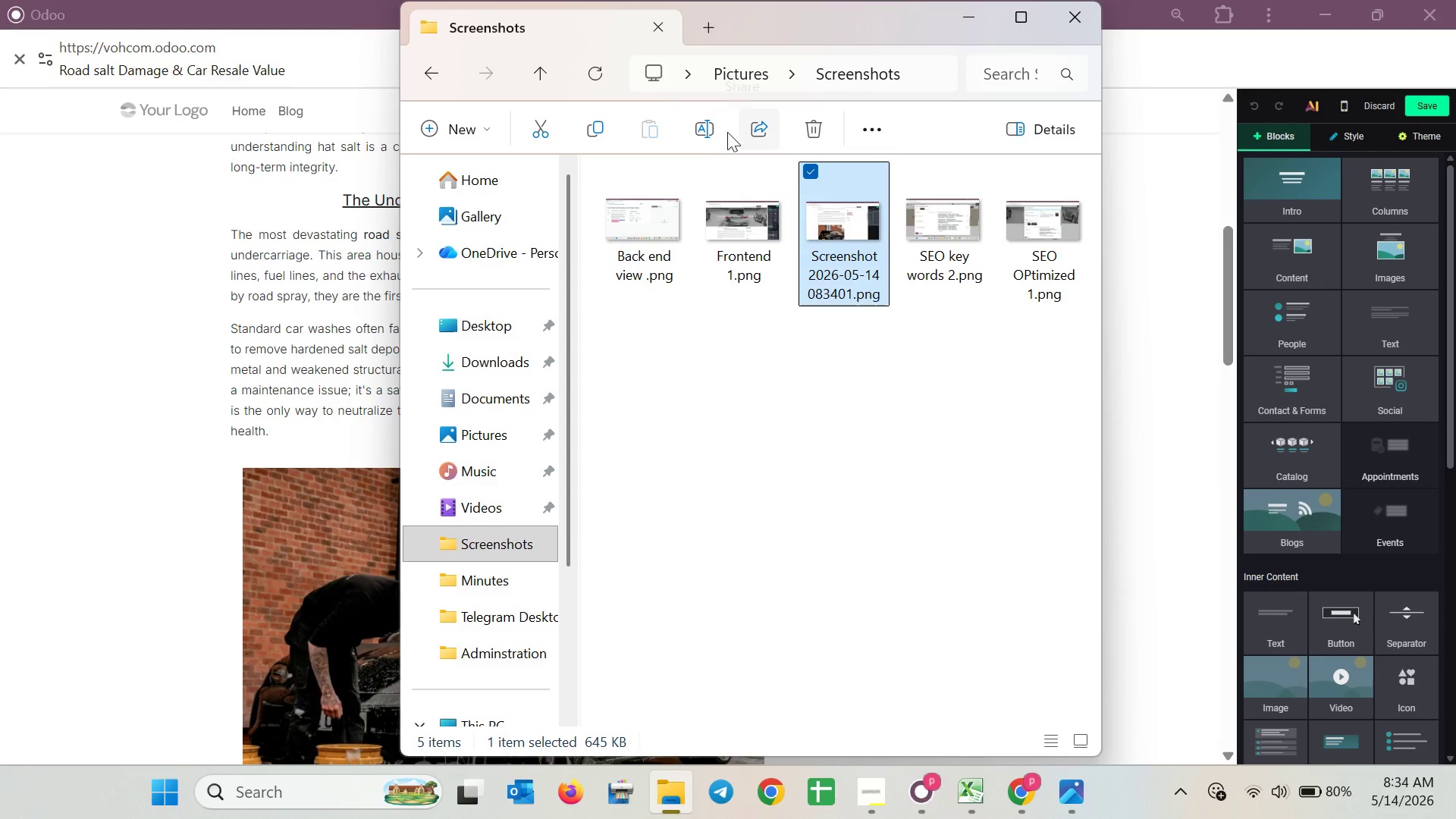 
left_click([720, 134])
 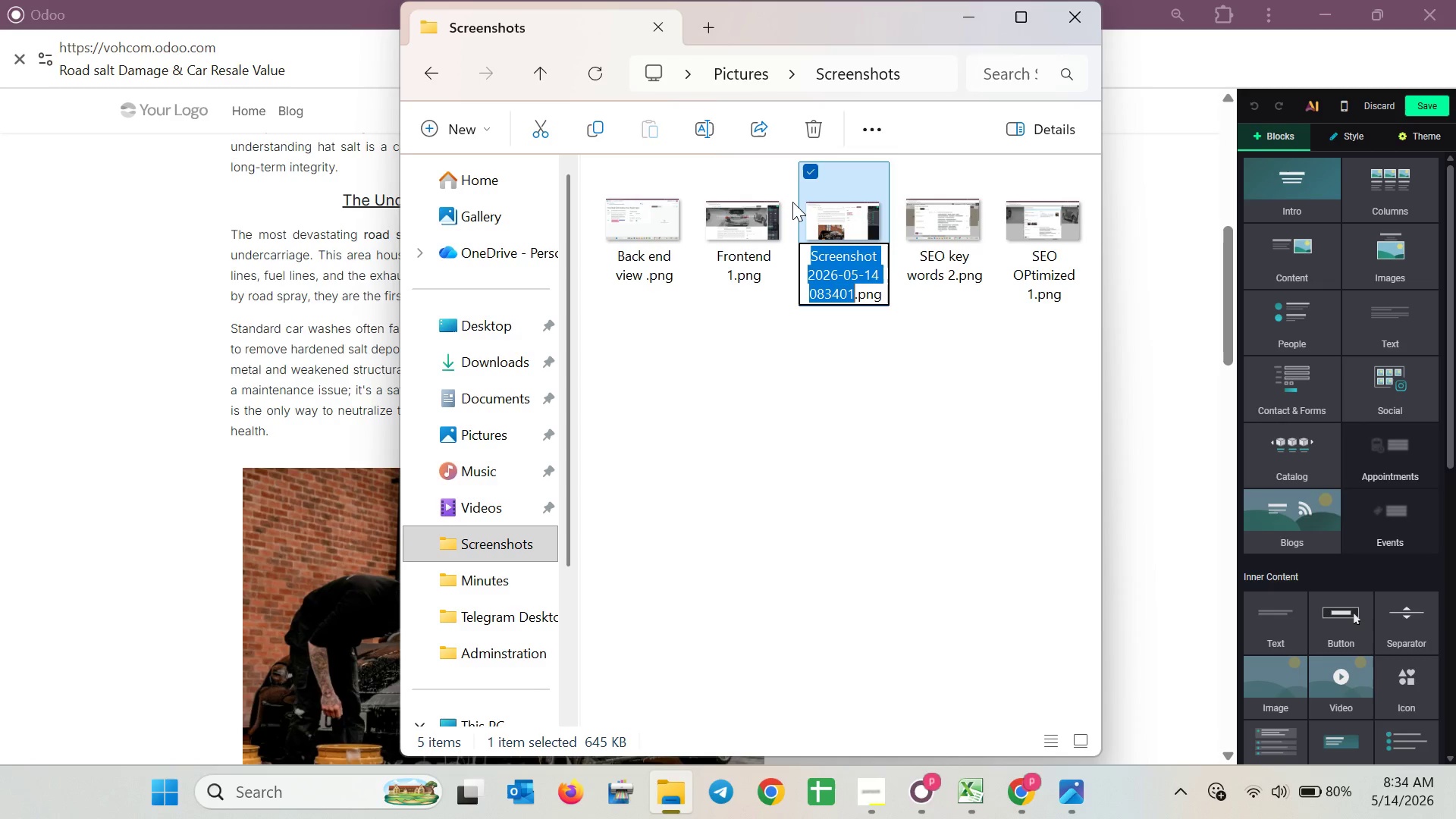 
key(Meta+V)
 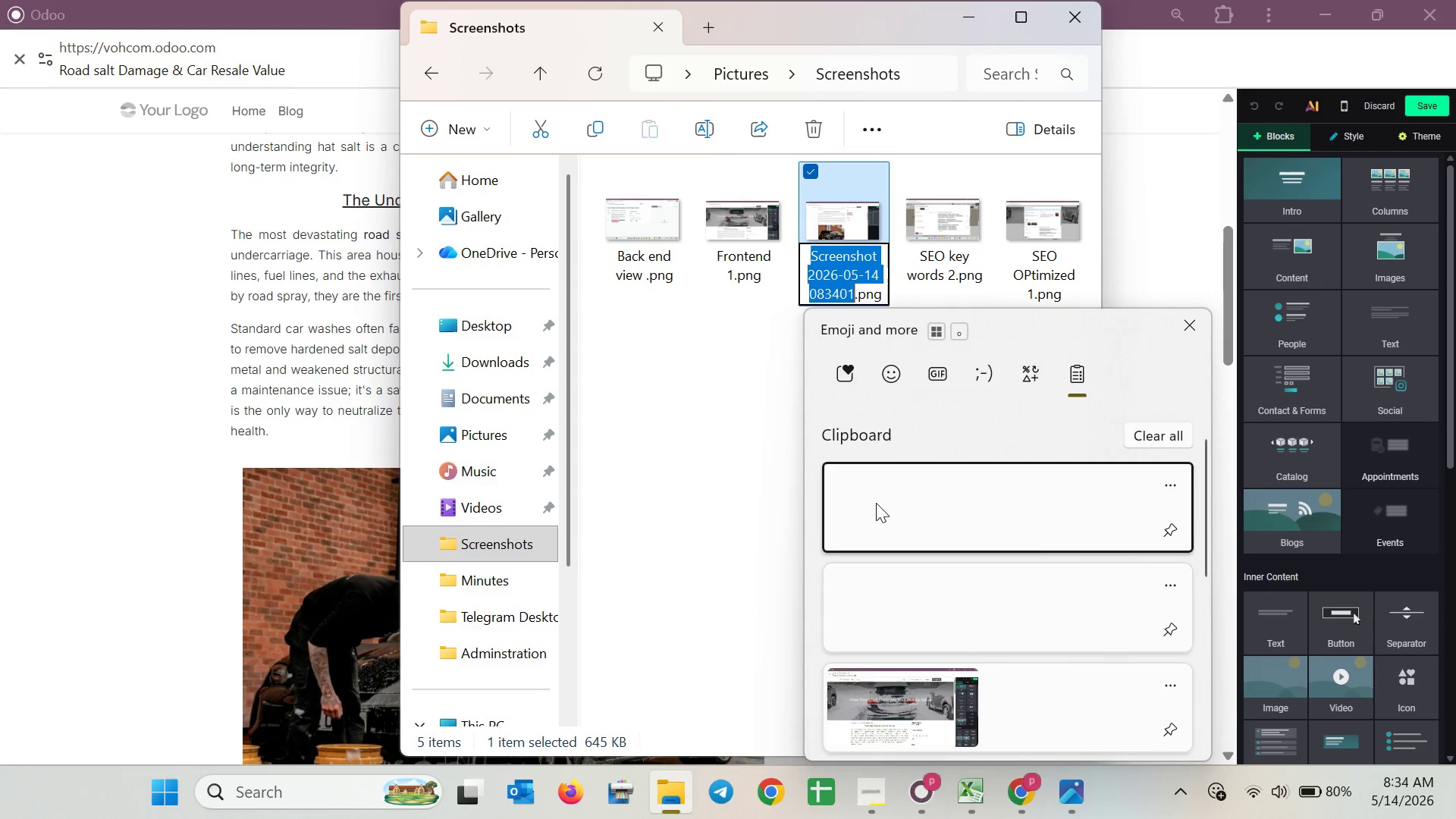 
scroll: coordinate [883, 510], scroll_direction: down, amount: 6.0
 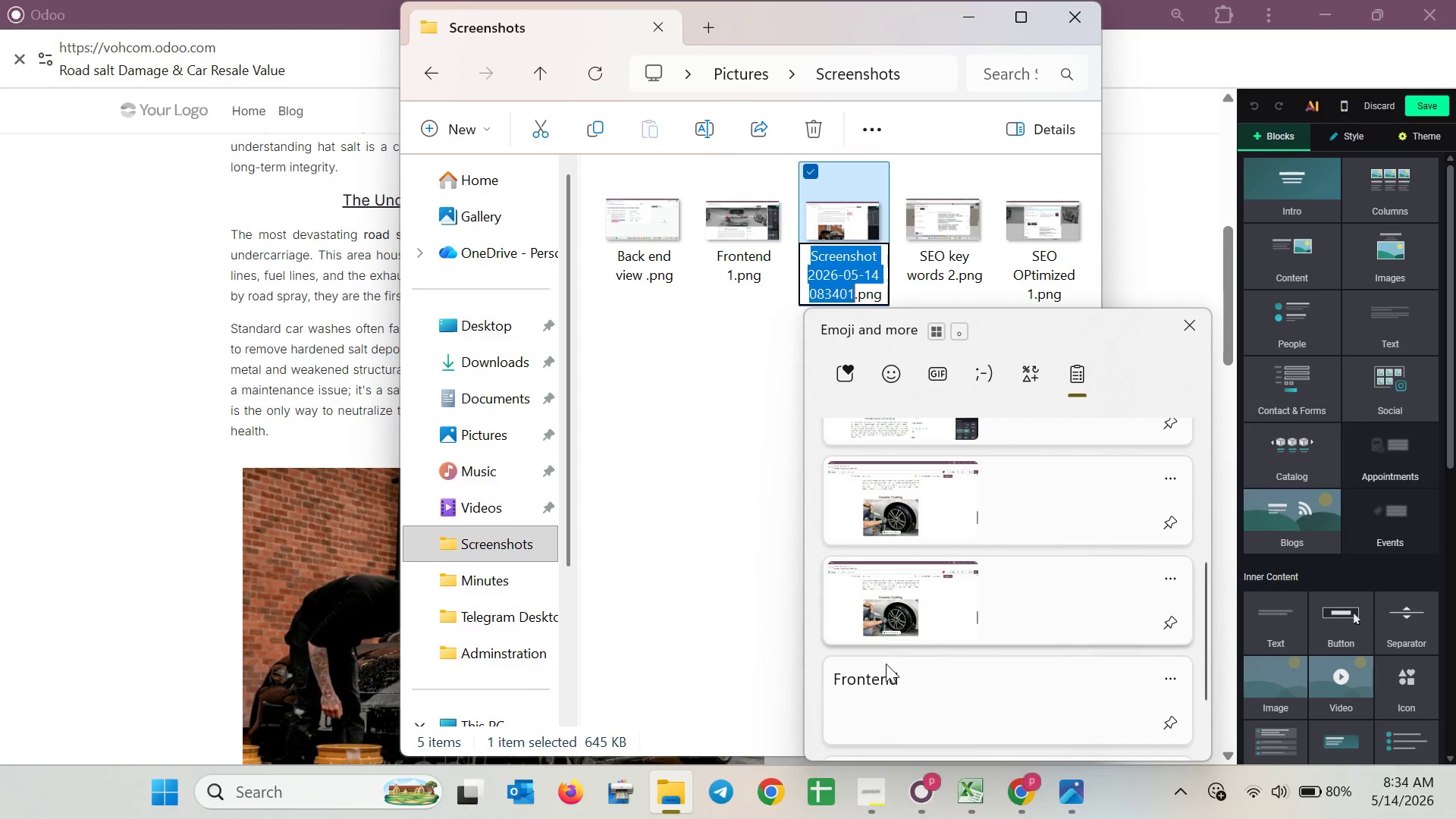 
left_click([885, 686])
 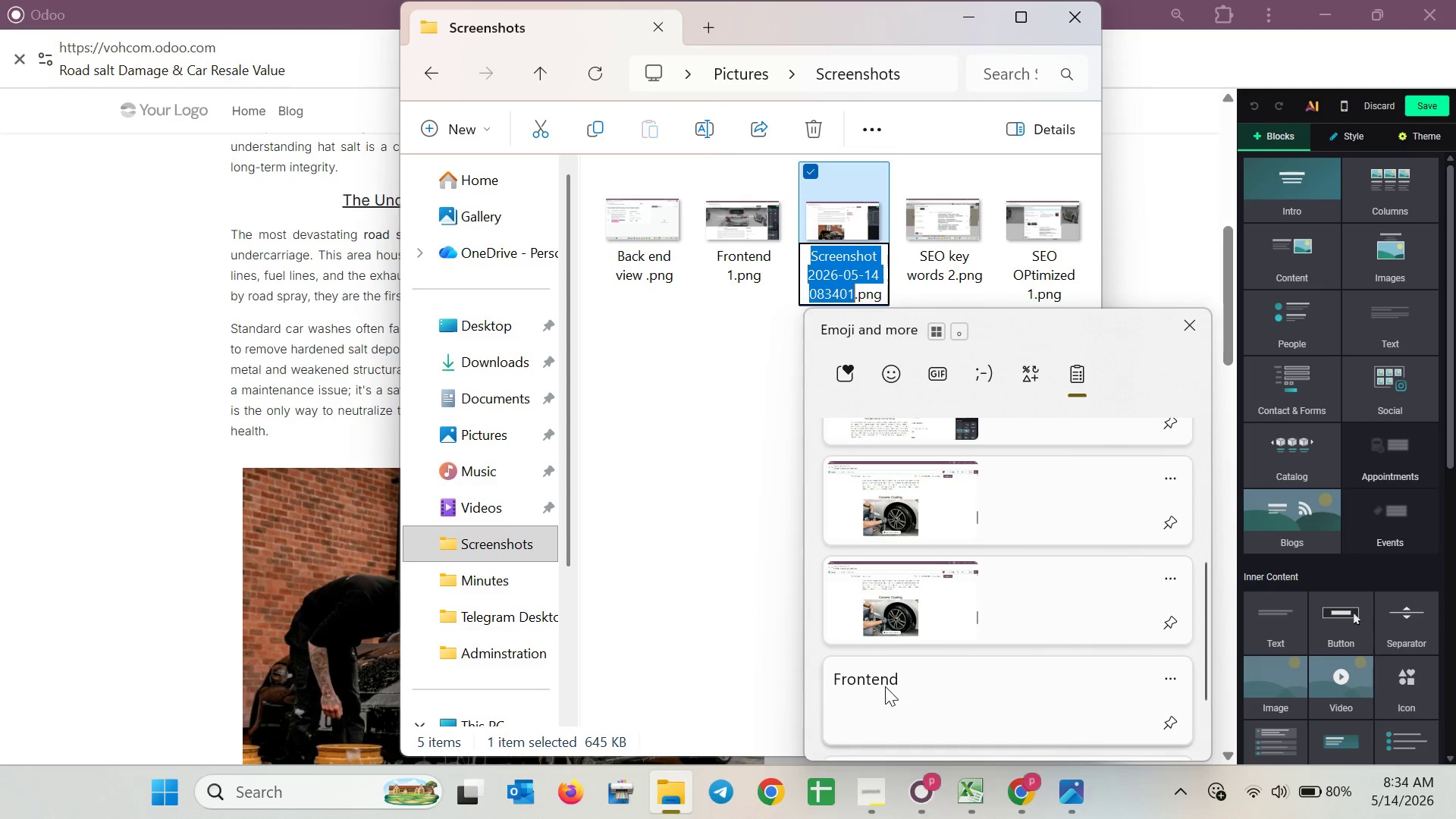 
key(Control+ControlLeft)
 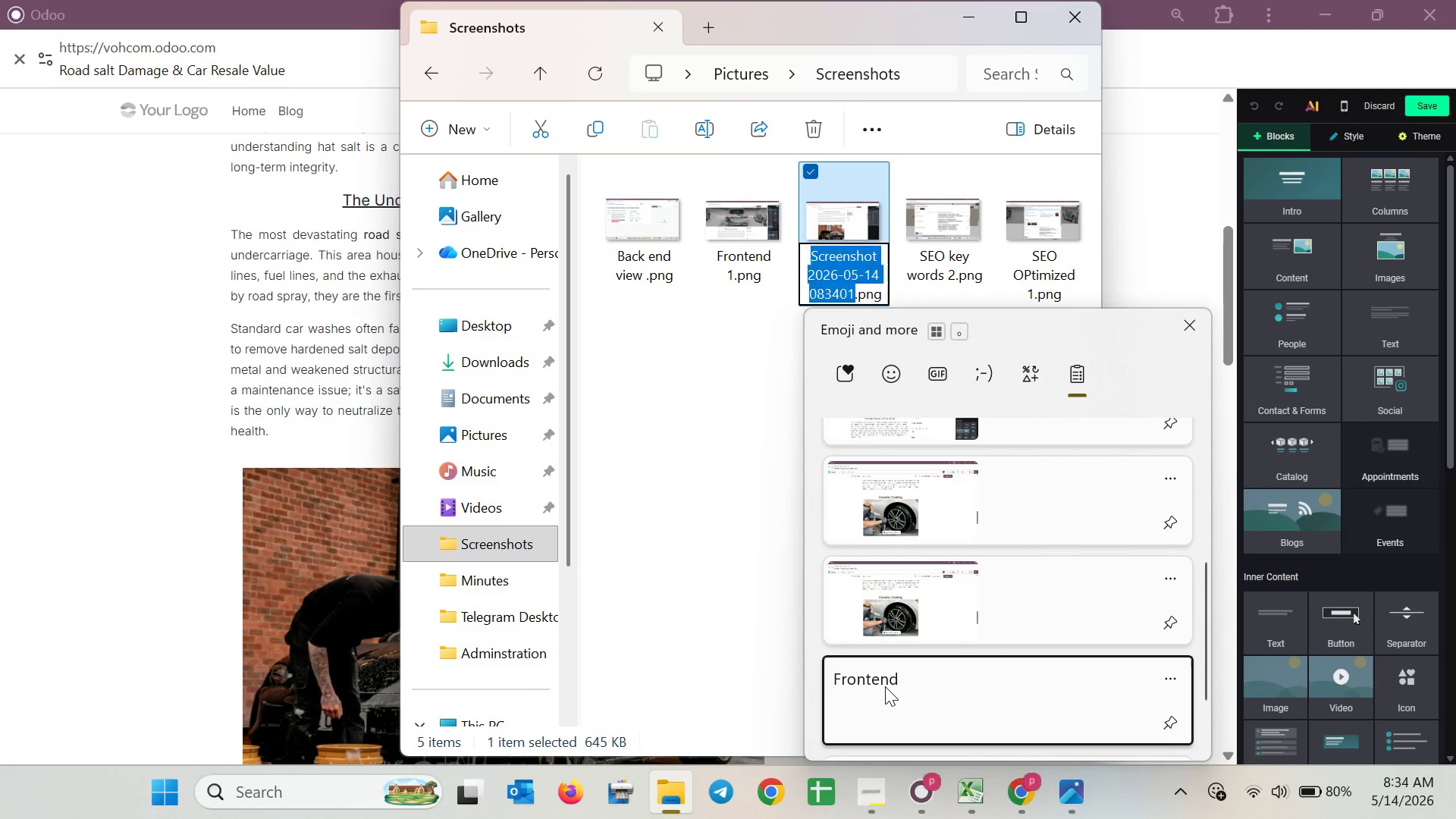 
hold_key(key=V, duration=21.42)
 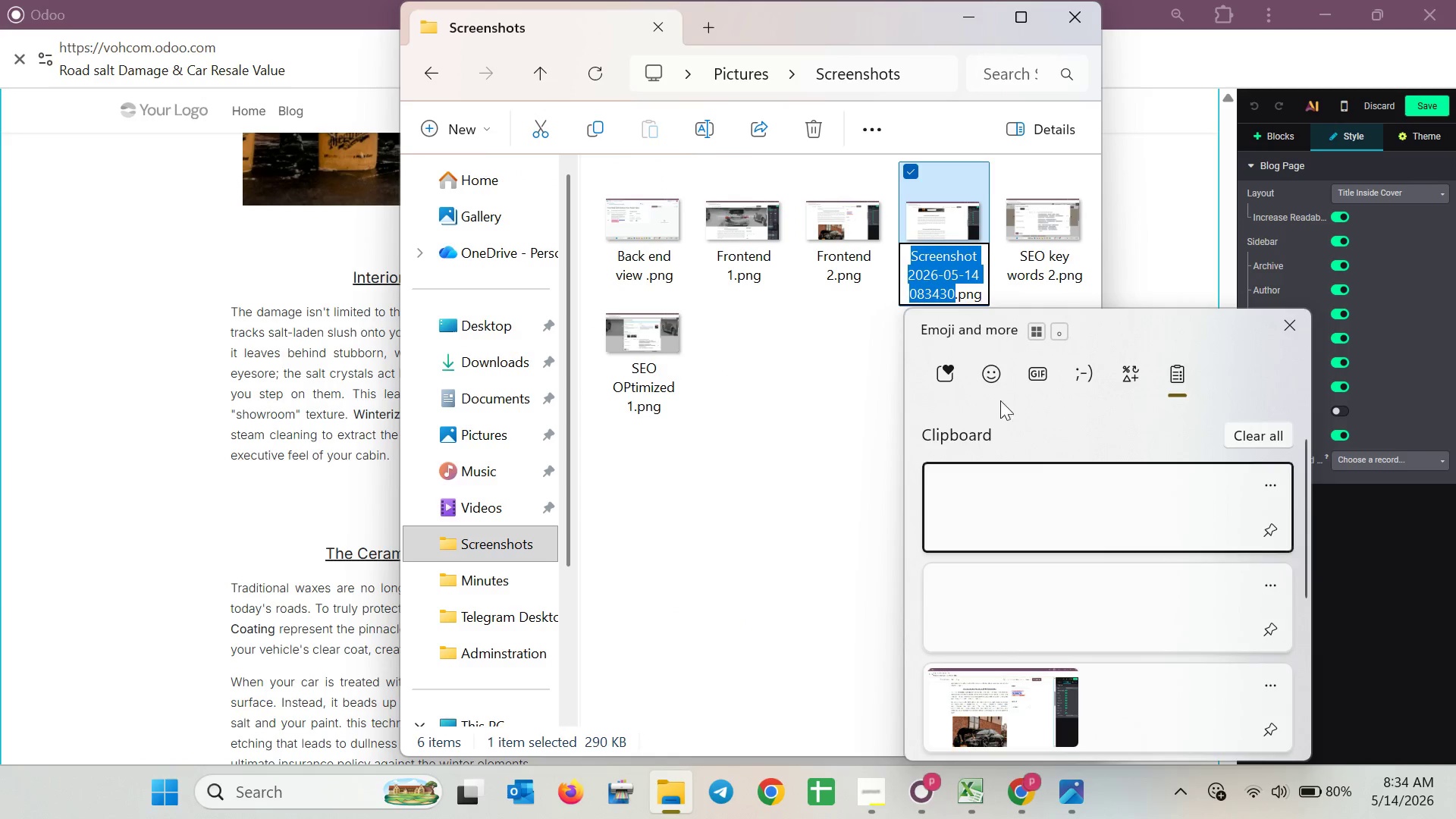 
key(2)
 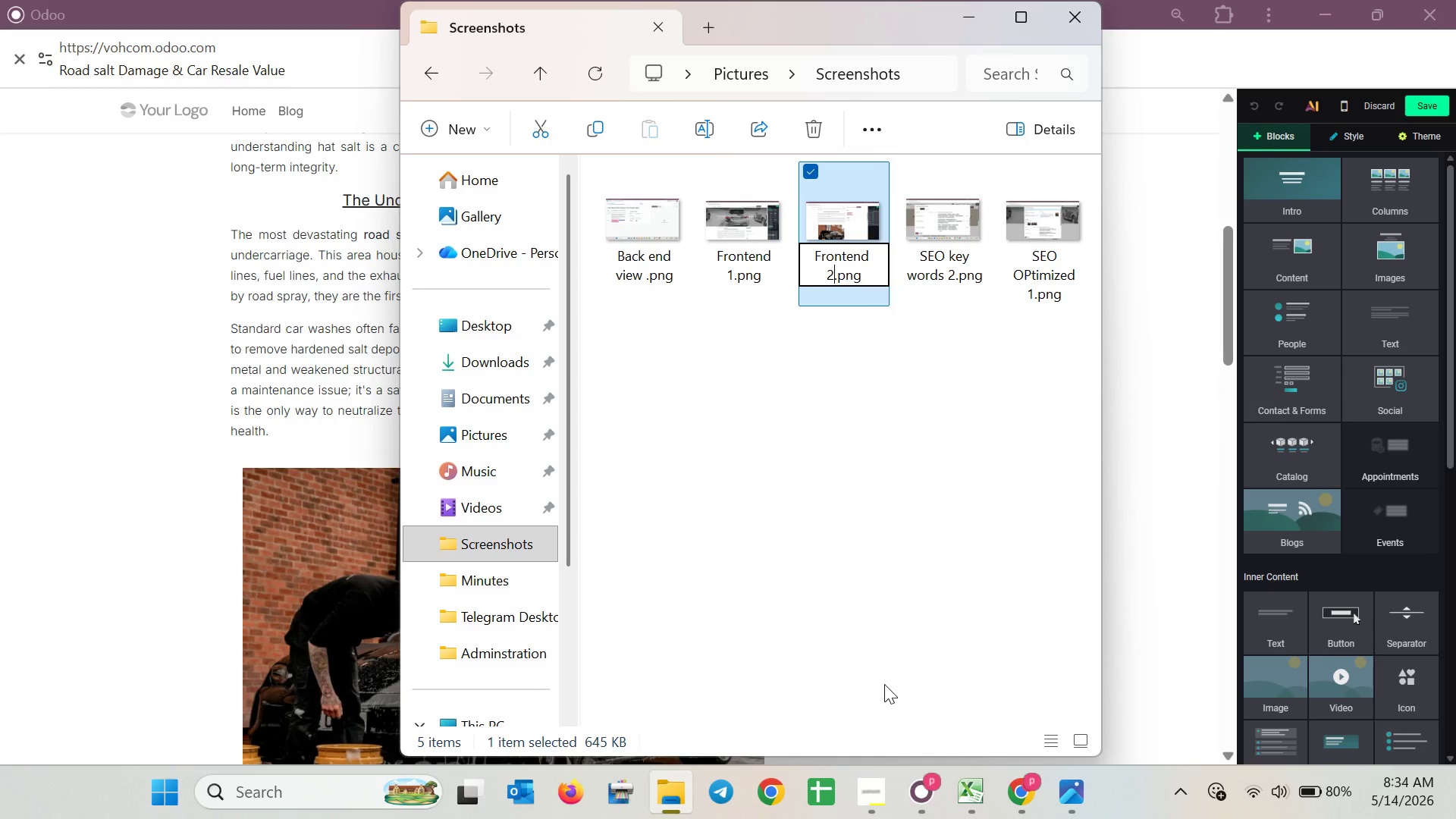 
key(Enter)
 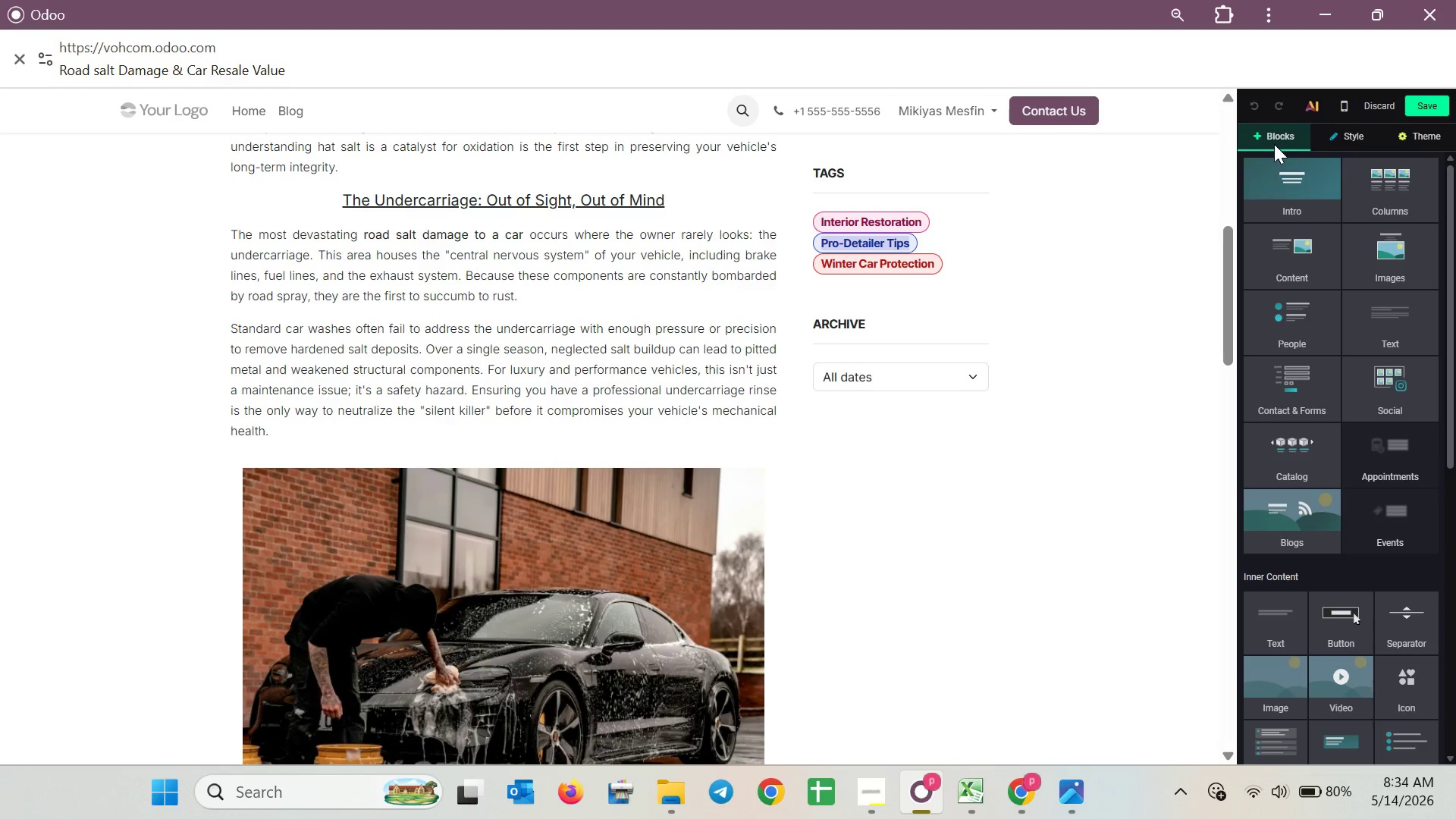 
left_click_drag(start_coordinate=[1226, 258], to_coordinate=[1223, 394])
 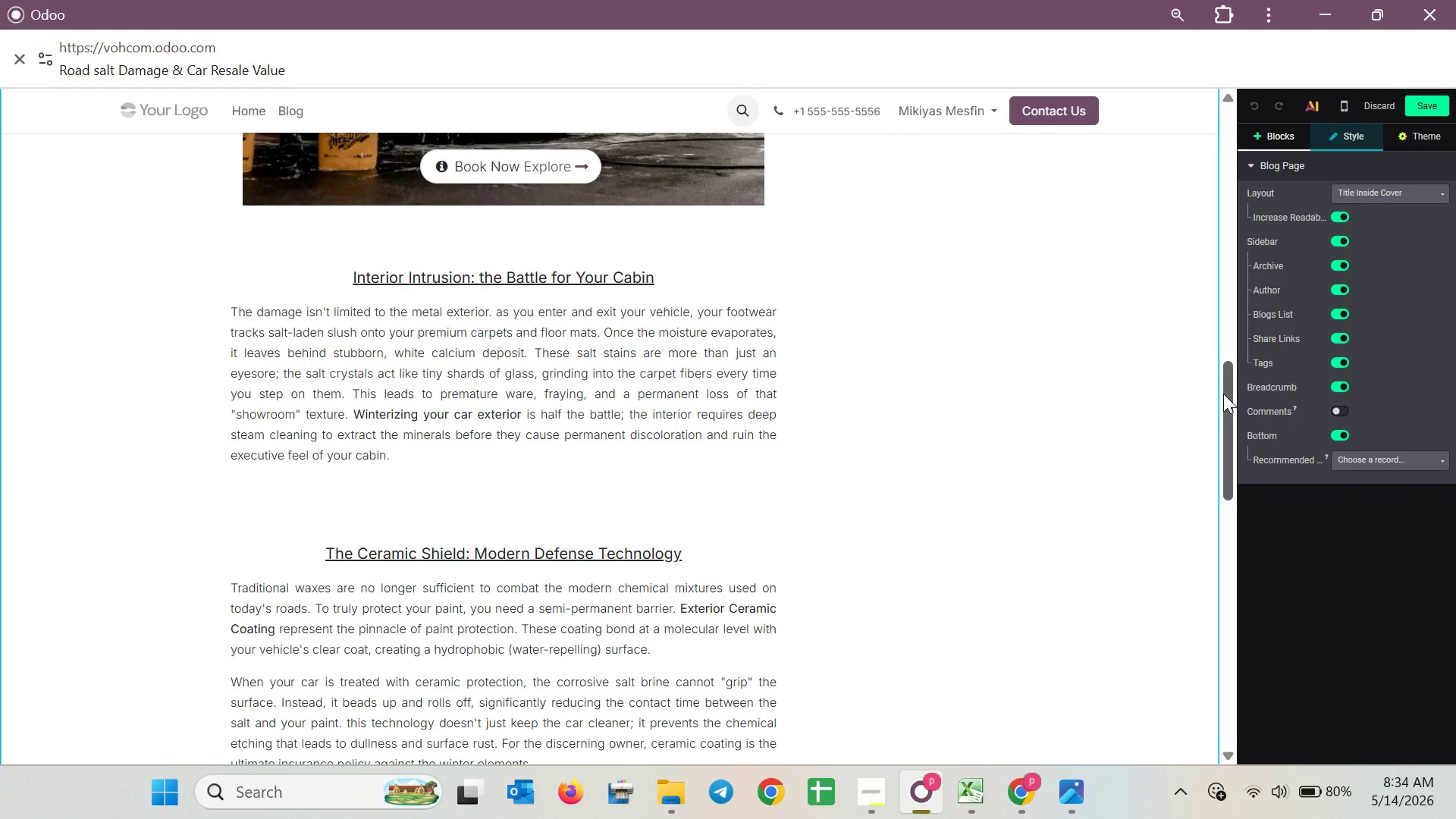 
key(Meta+Shift+ShiftLeft)
 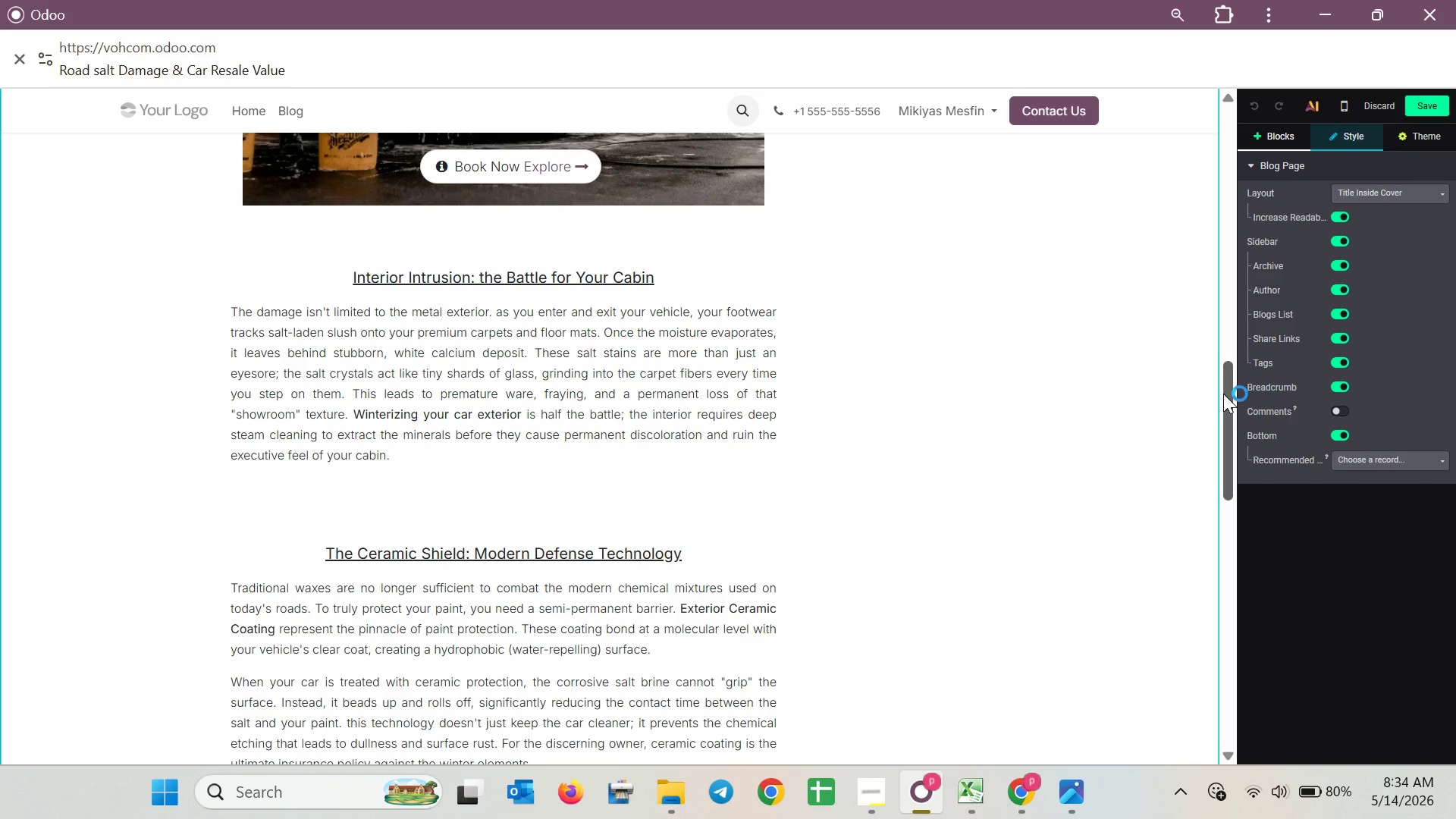 
key(Meta+Shift+S)
 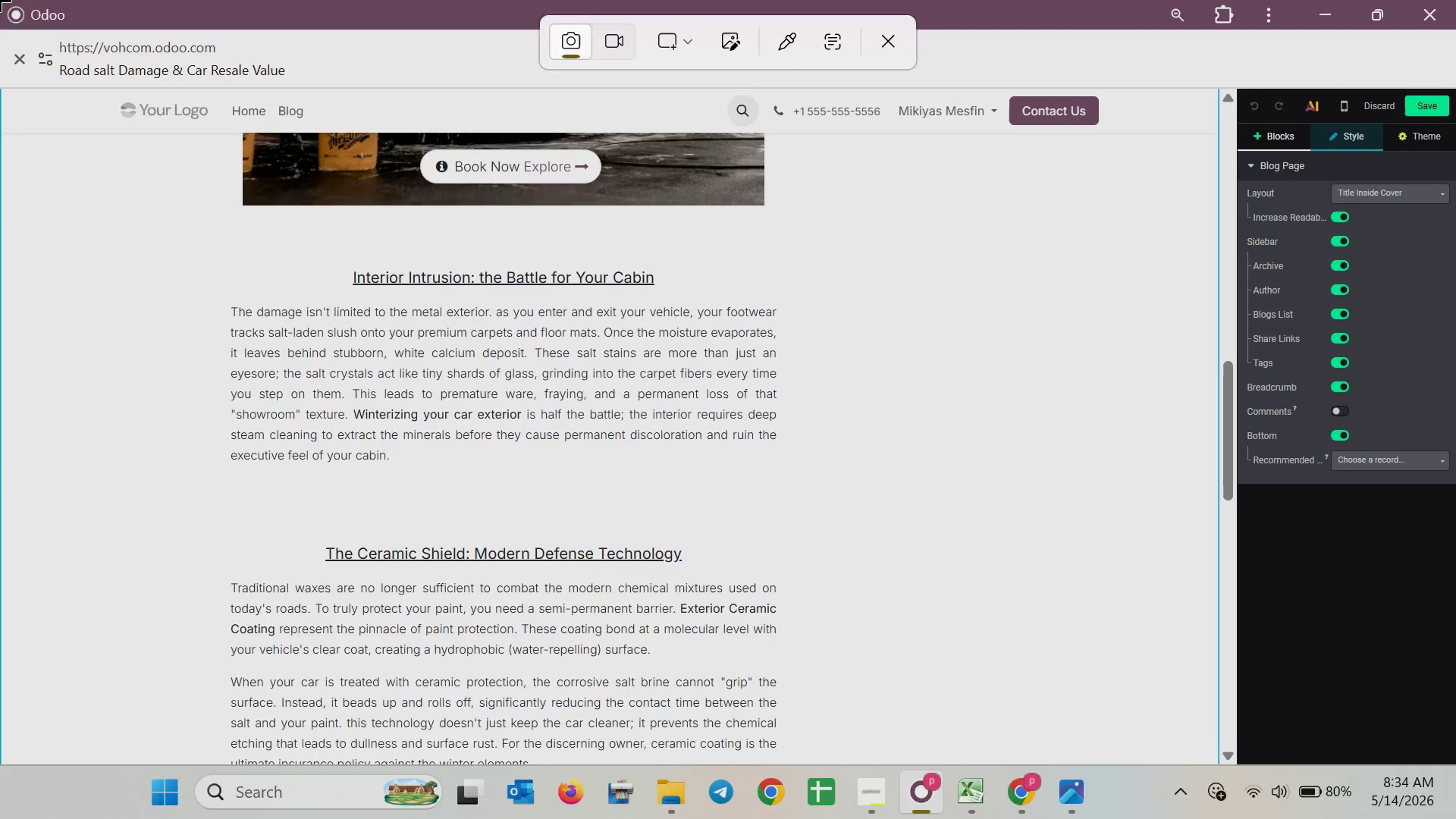 
left_click_drag(start_coordinate=[0, 0], to_coordinate=[1455, 764])
 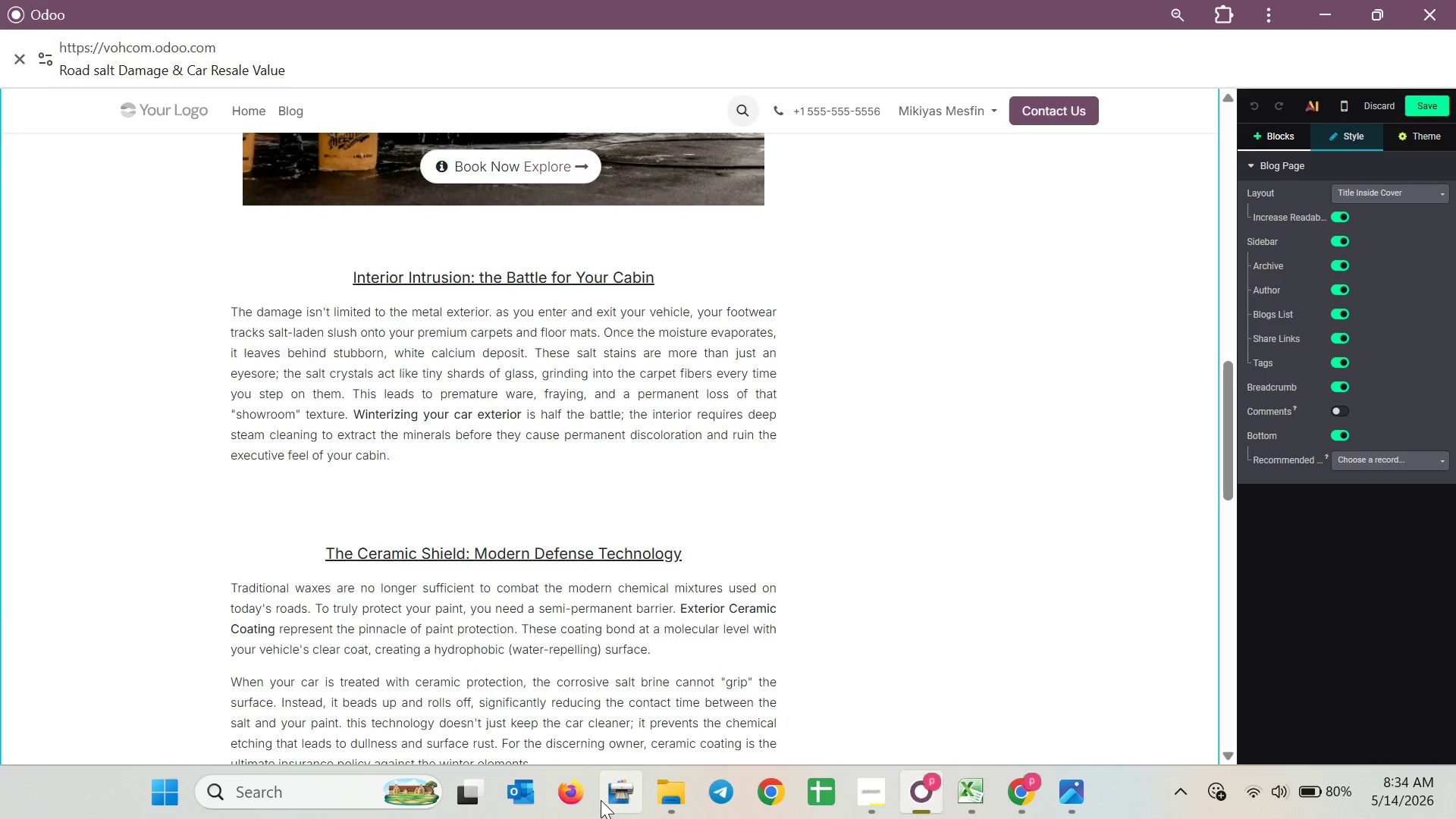 
left_click([677, 793])
 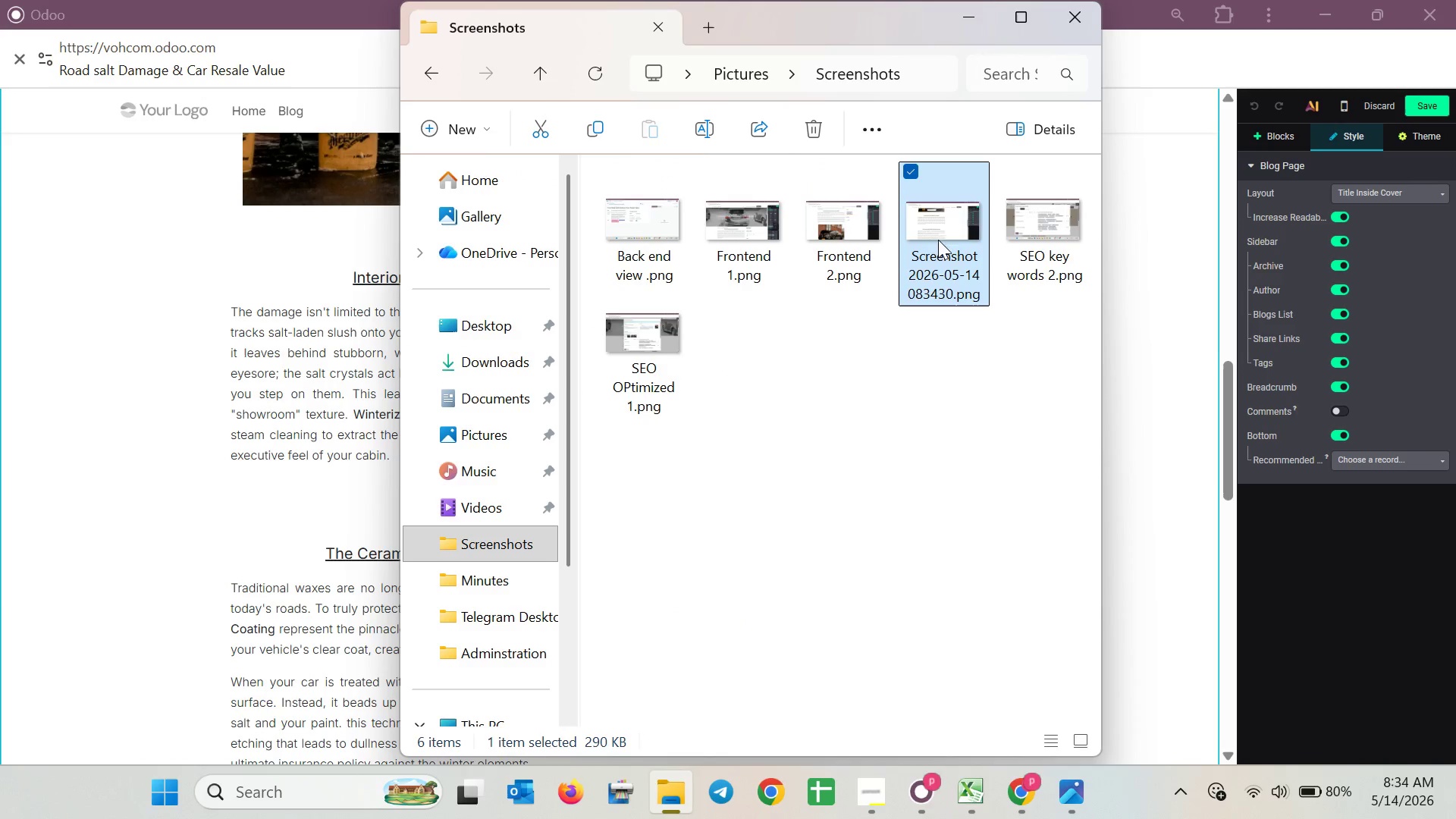 
left_click([689, 115])
 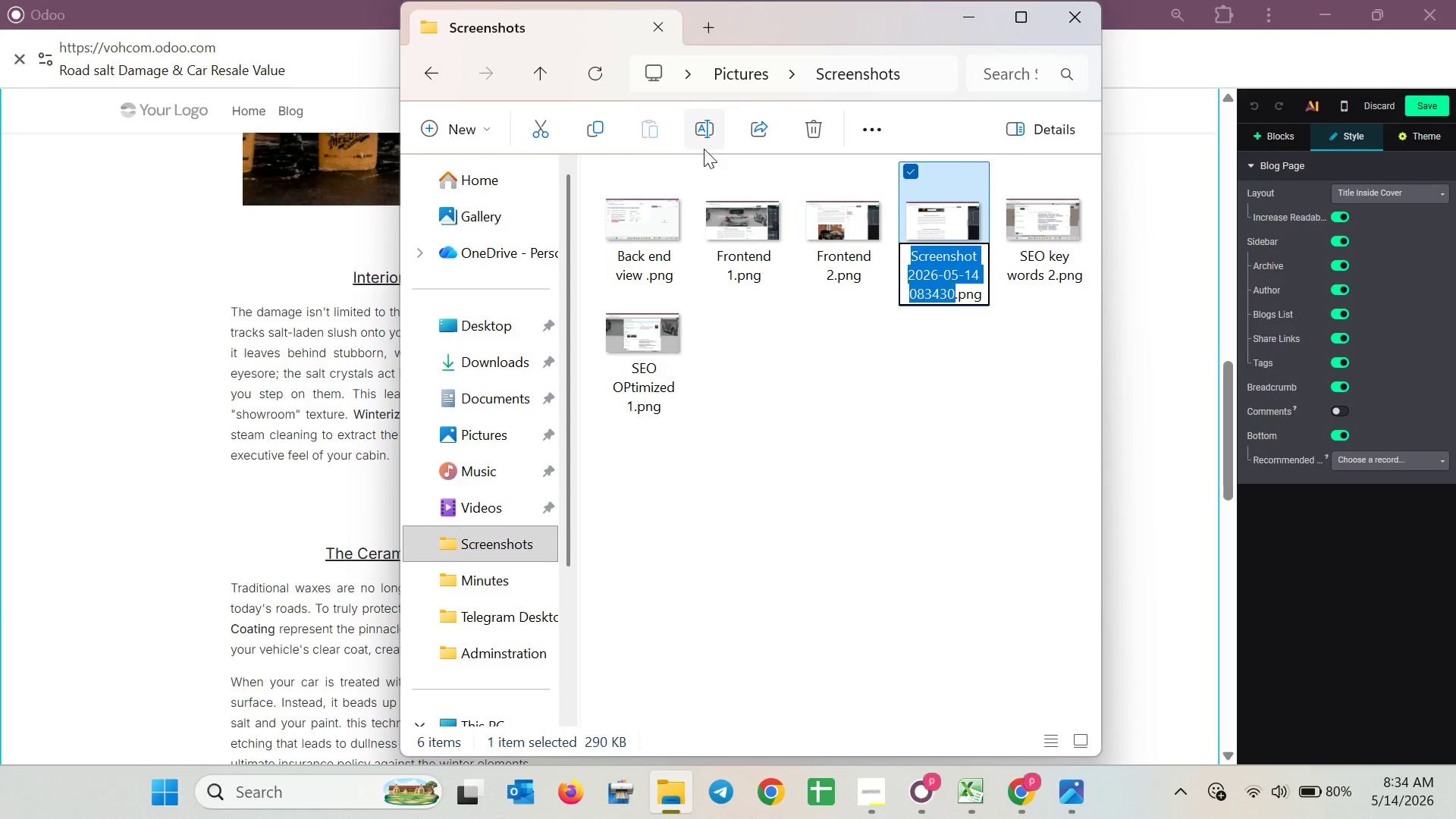 
hold_key(key=MetaLeft, duration=0.34)
 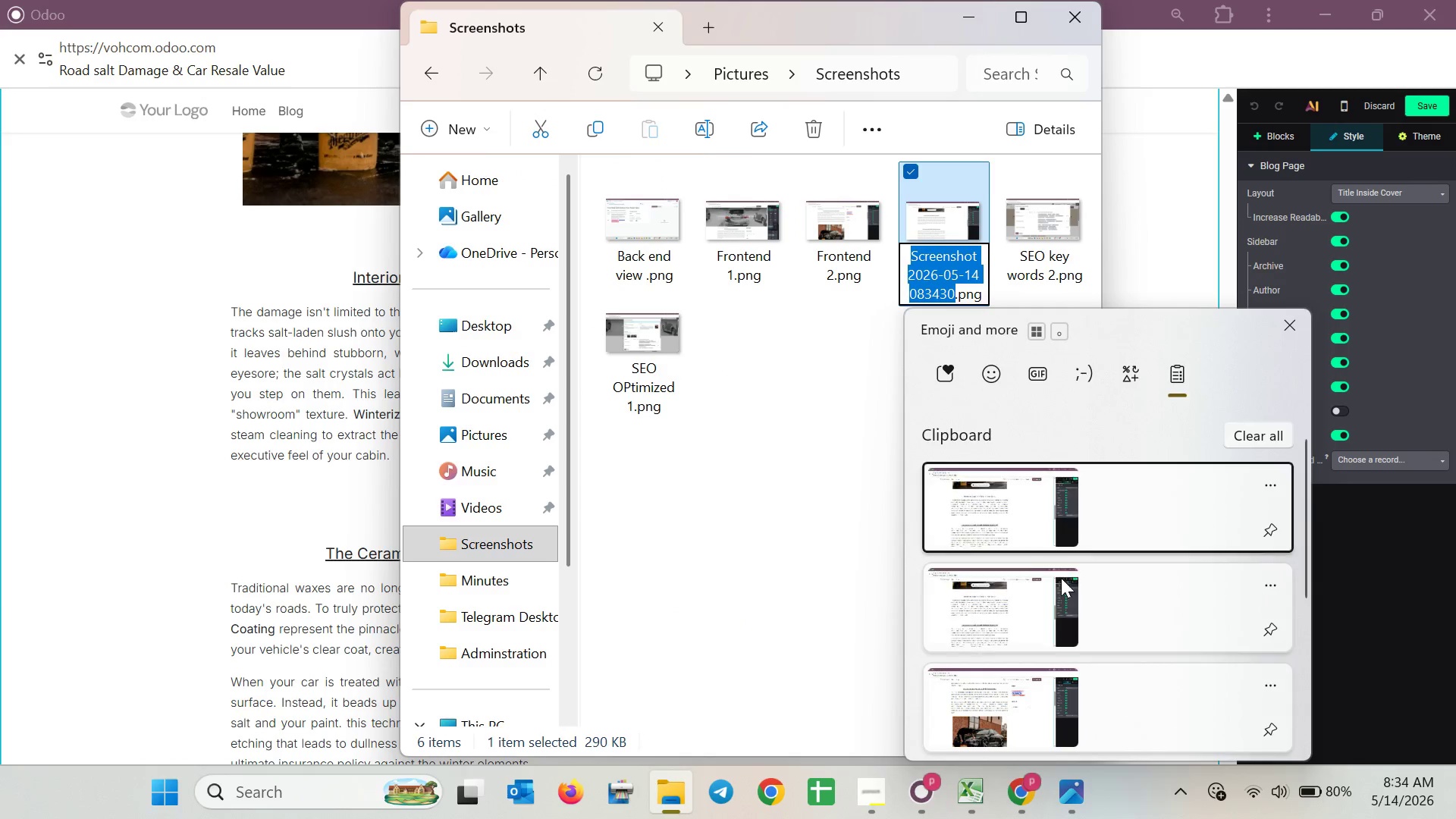 
scroll: coordinate [1080, 634], scroll_direction: down, amount: 15.0
 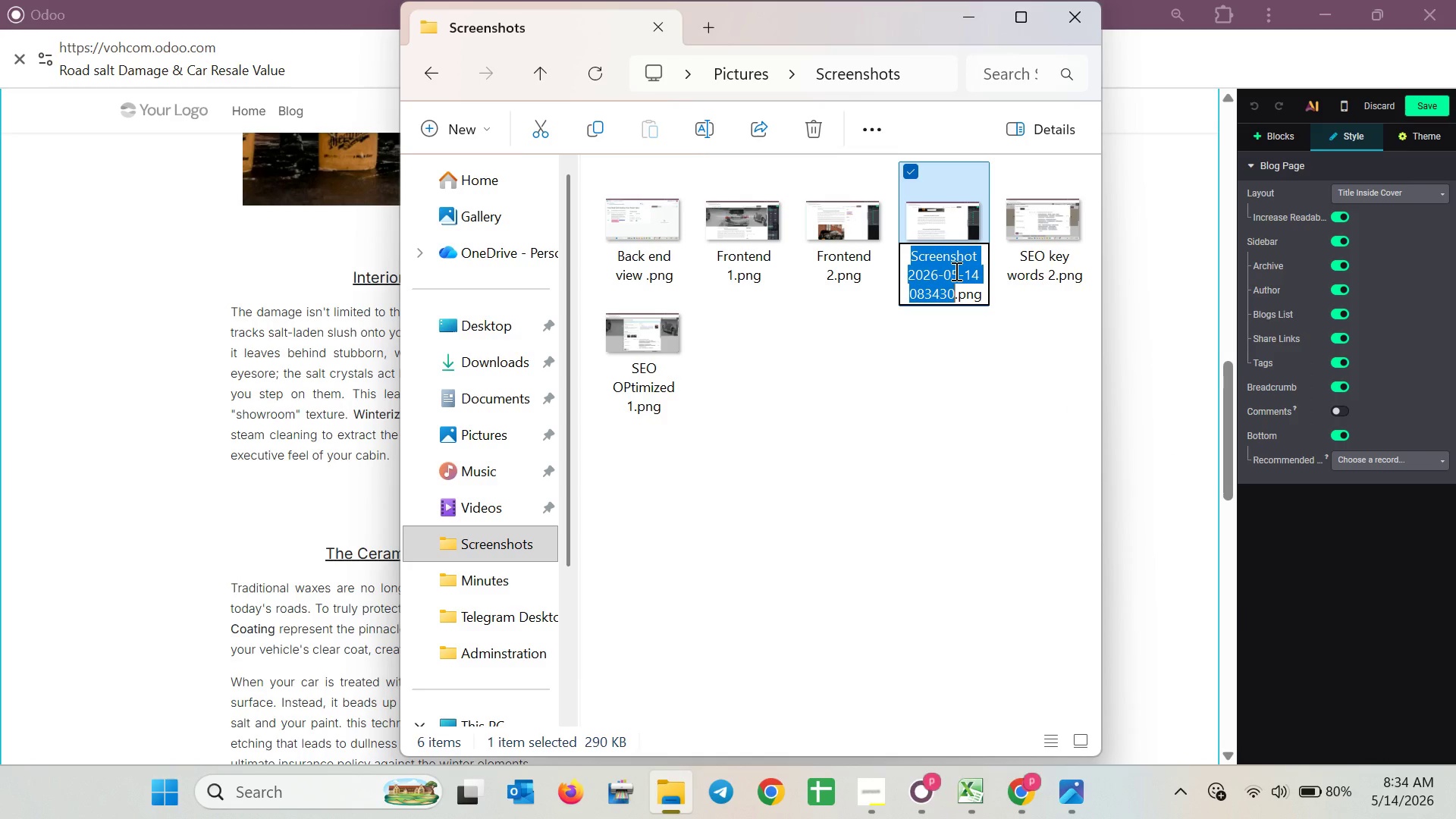 
type(Frontend 3)
 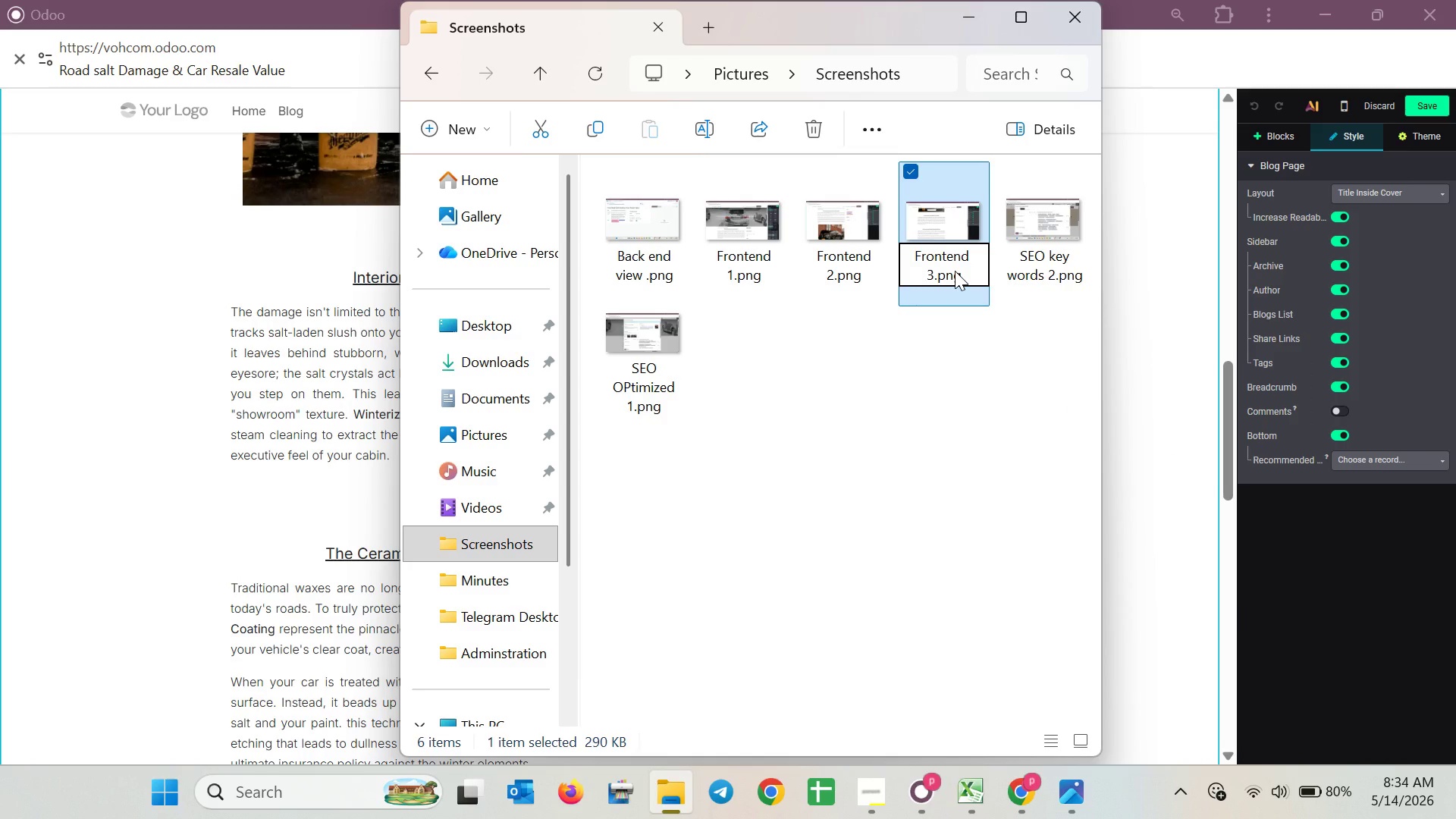 
key(Enter)
 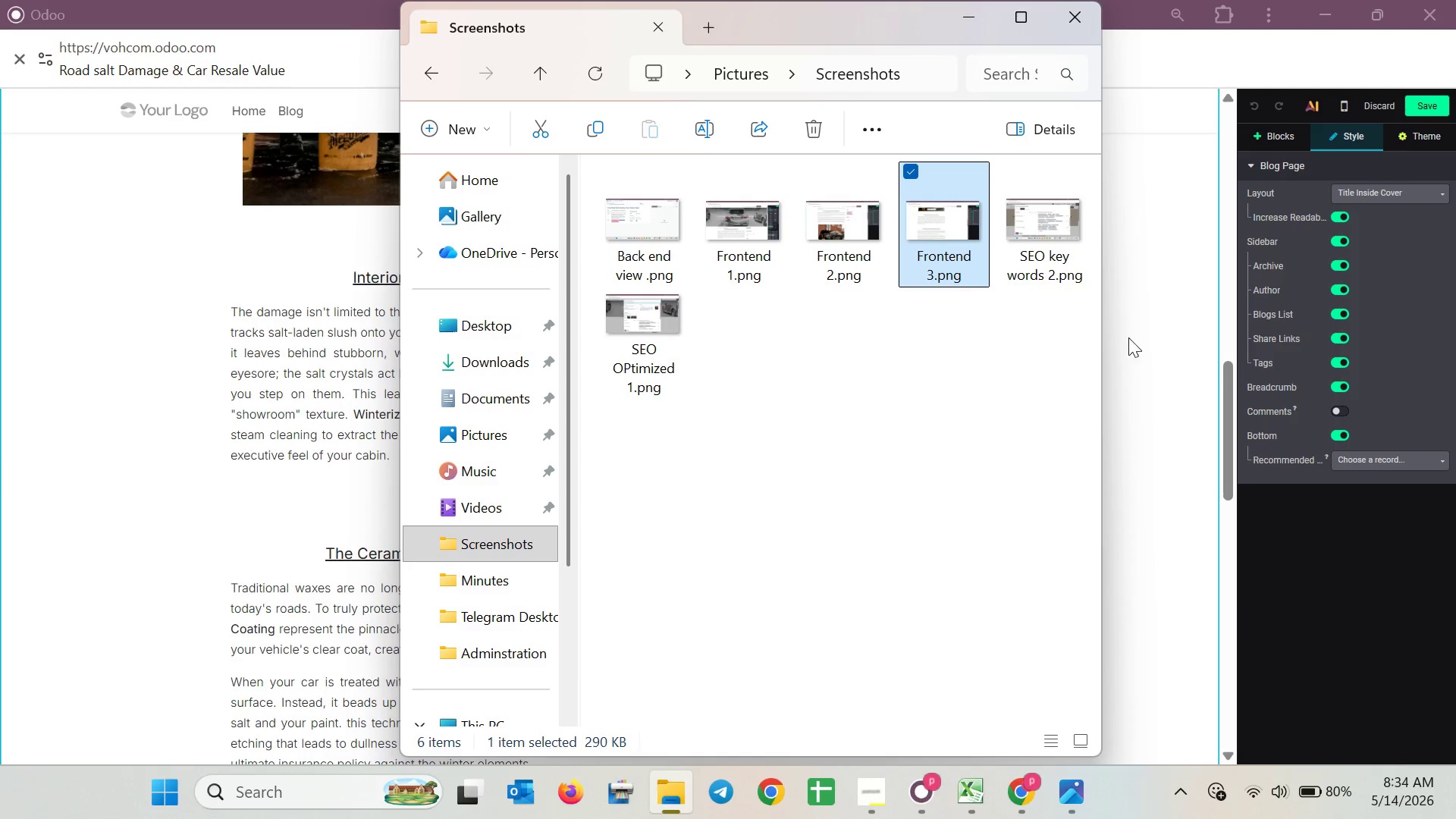 
left_click([1190, 302])
 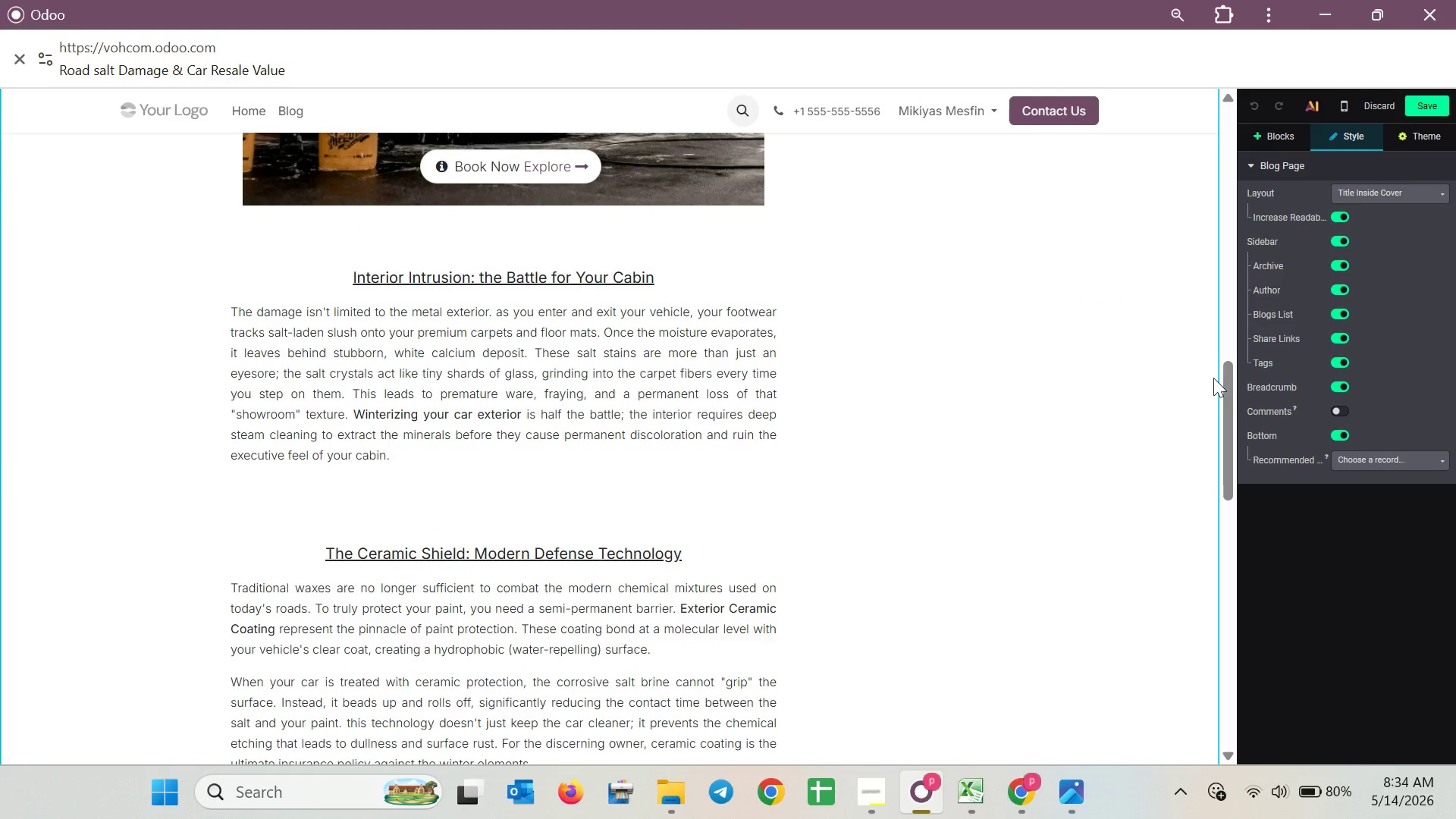 
left_click_drag(start_coordinate=[1226, 382], to_coordinate=[1218, 494])
 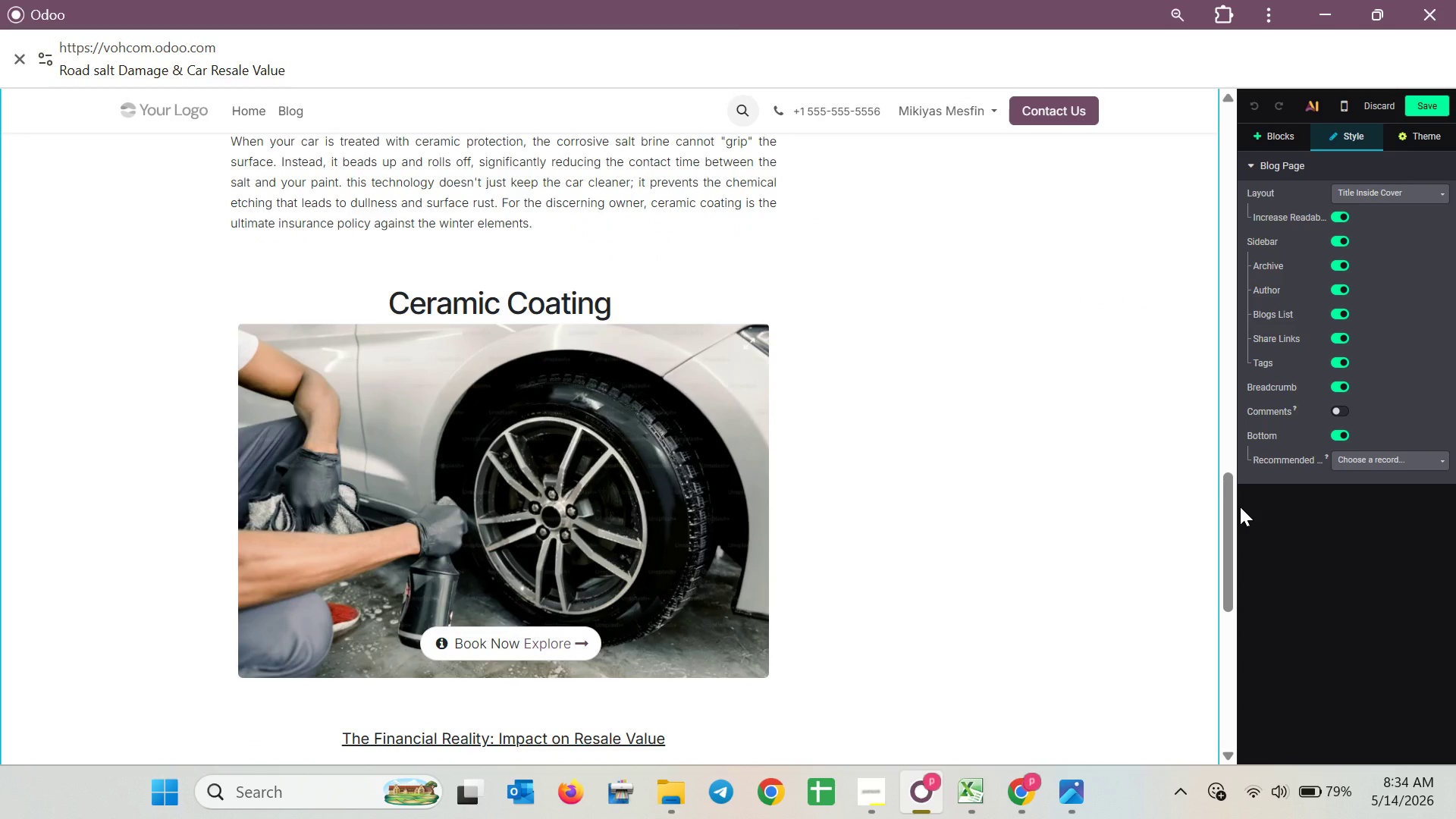 
key(Meta+Shift+ShiftLeft)
 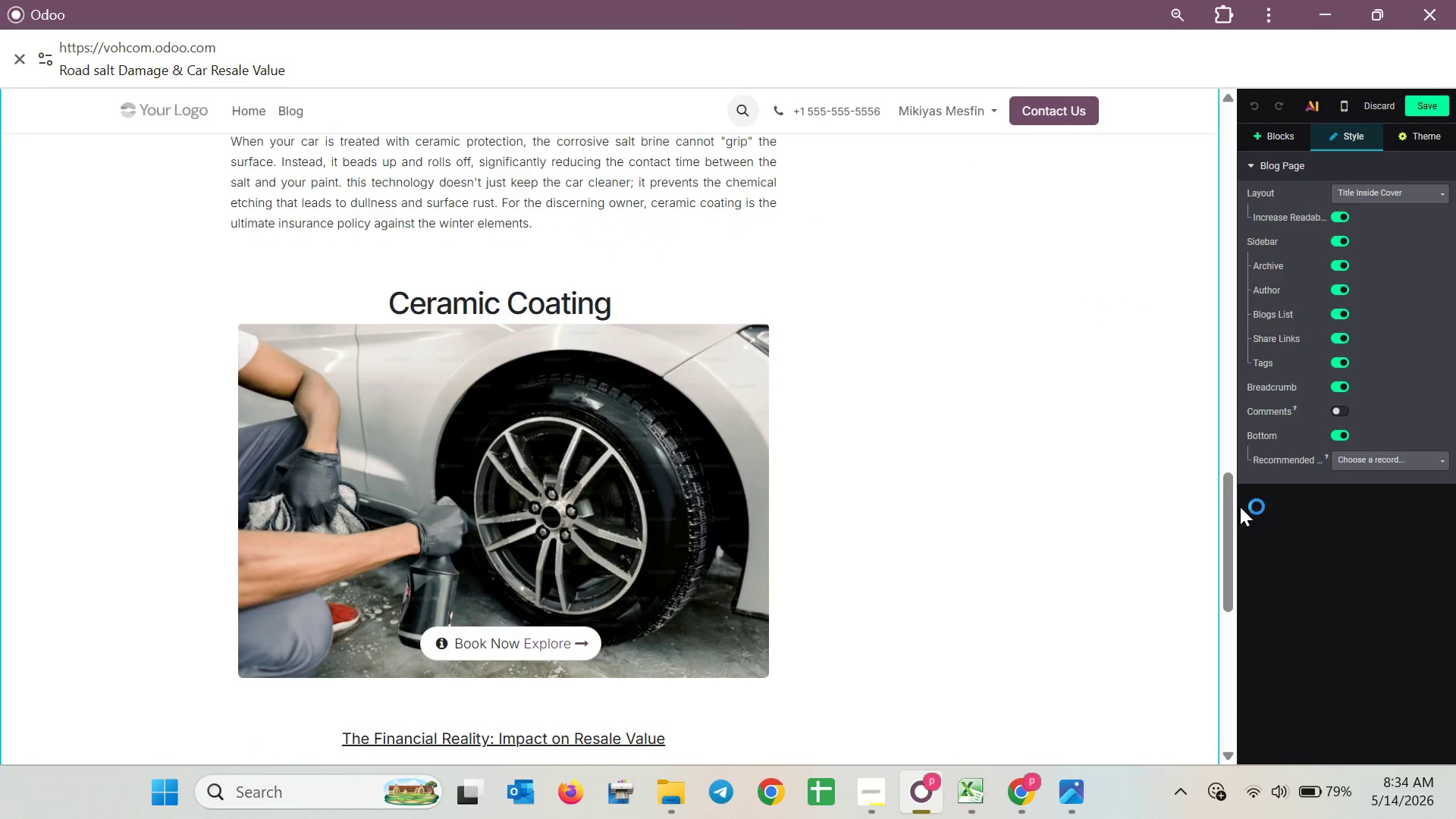 
key(Meta+Shift+S)
 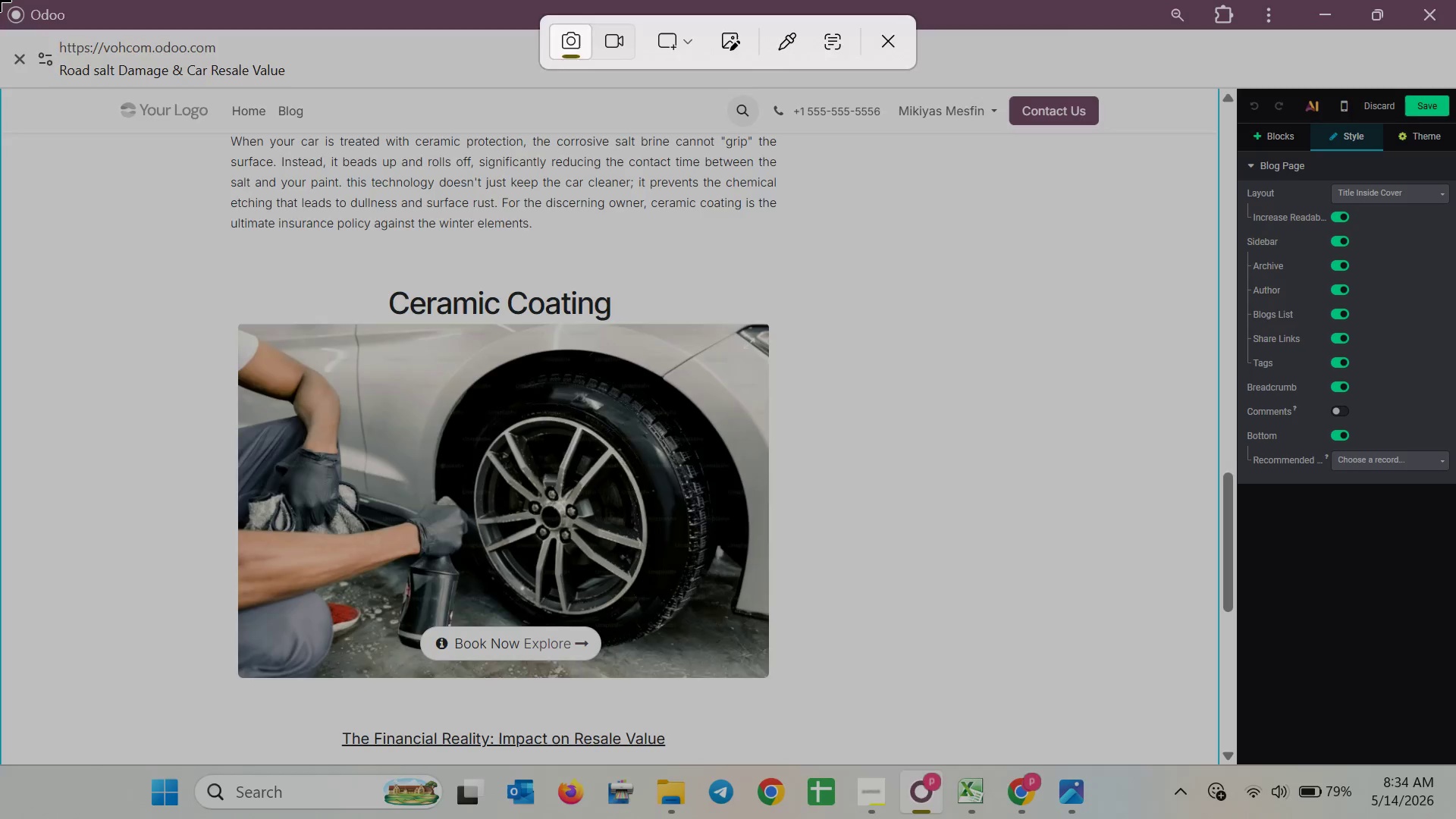 
left_click_drag(start_coordinate=[0, 0], to_coordinate=[1455, 761])
 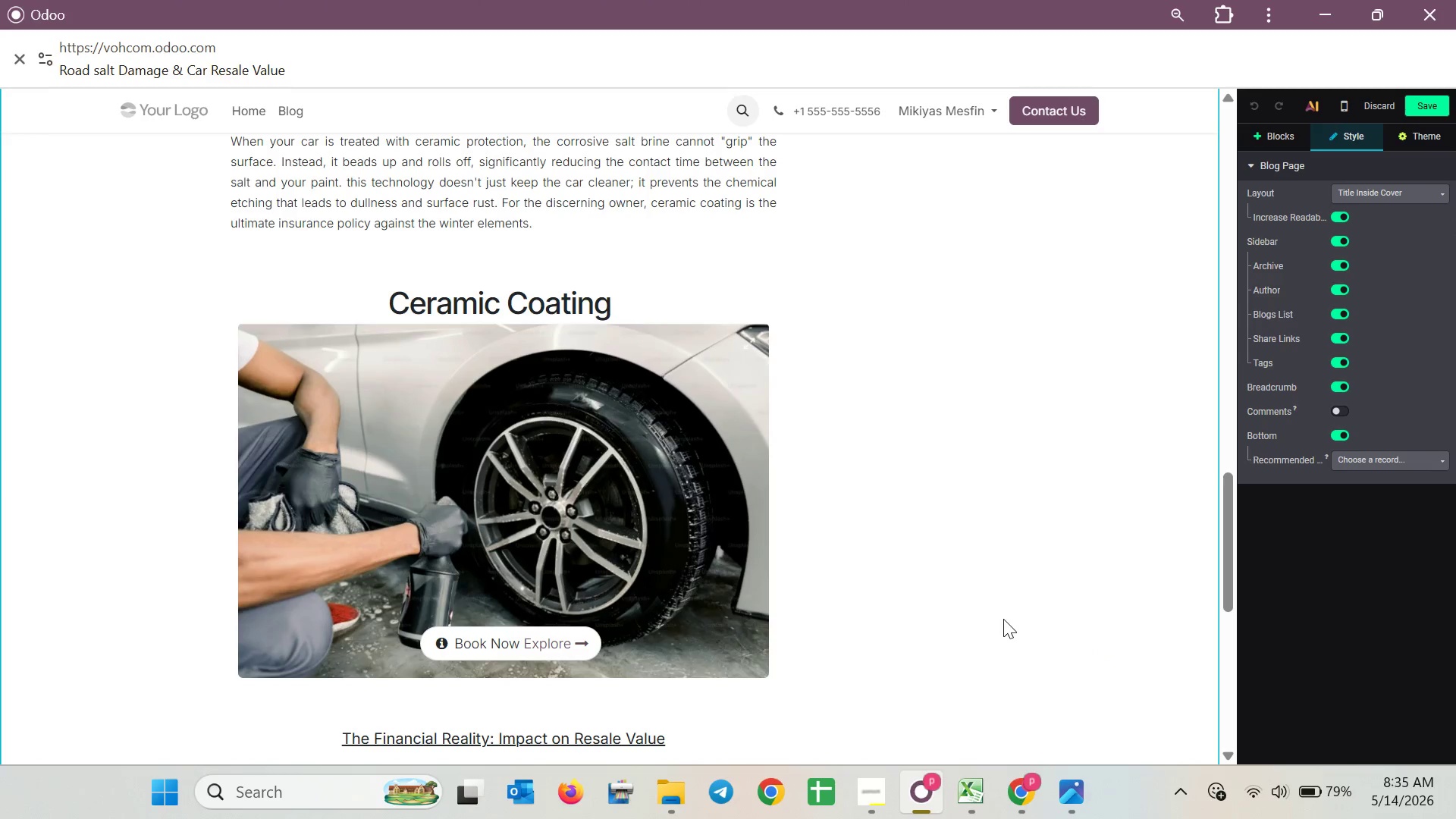 
scroll: coordinate [1003, 619], scroll_direction: down, amount: 5.0
 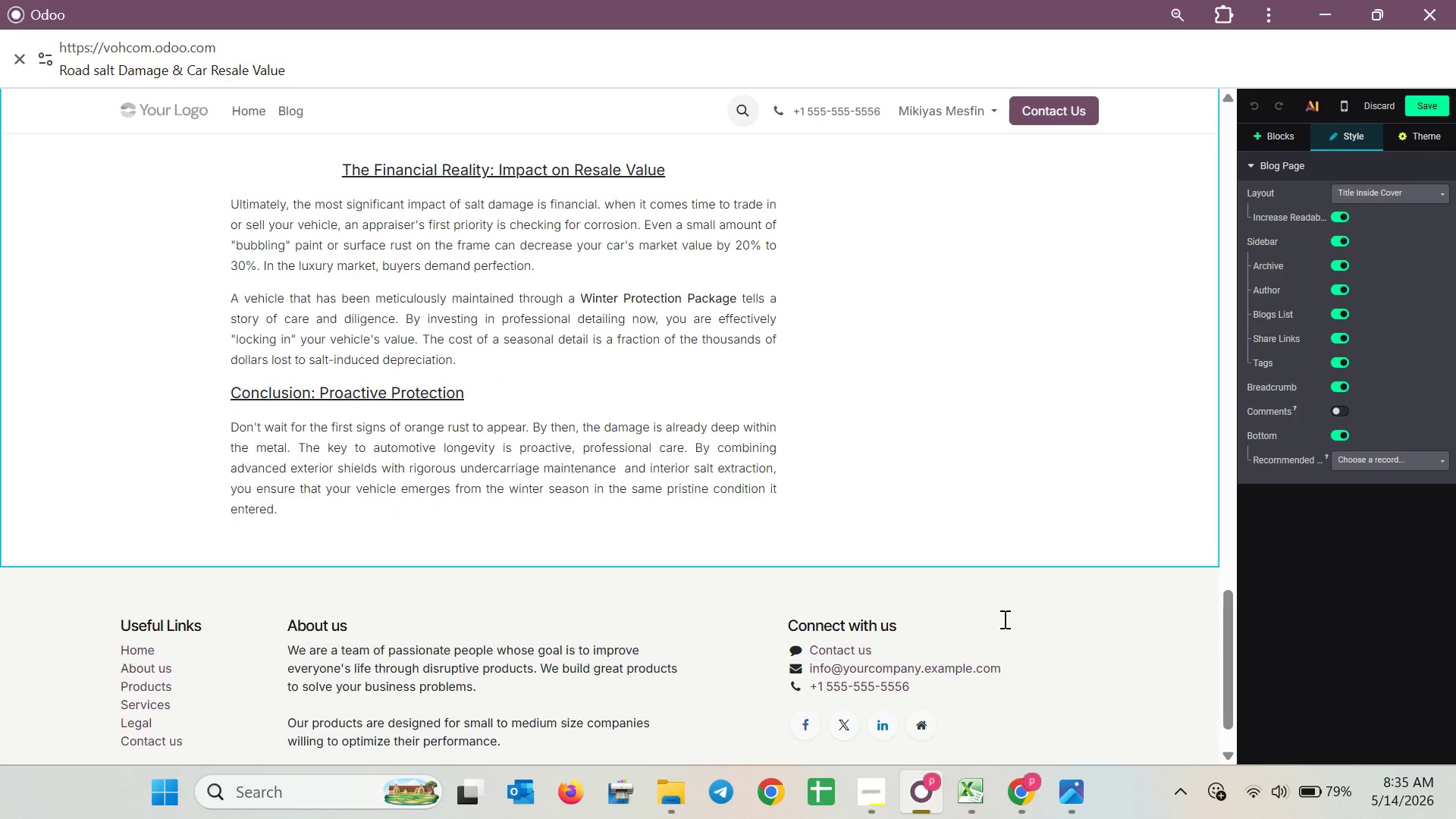 
scroll: coordinate [1003, 619], scroll_direction: up, amount: 1.0
 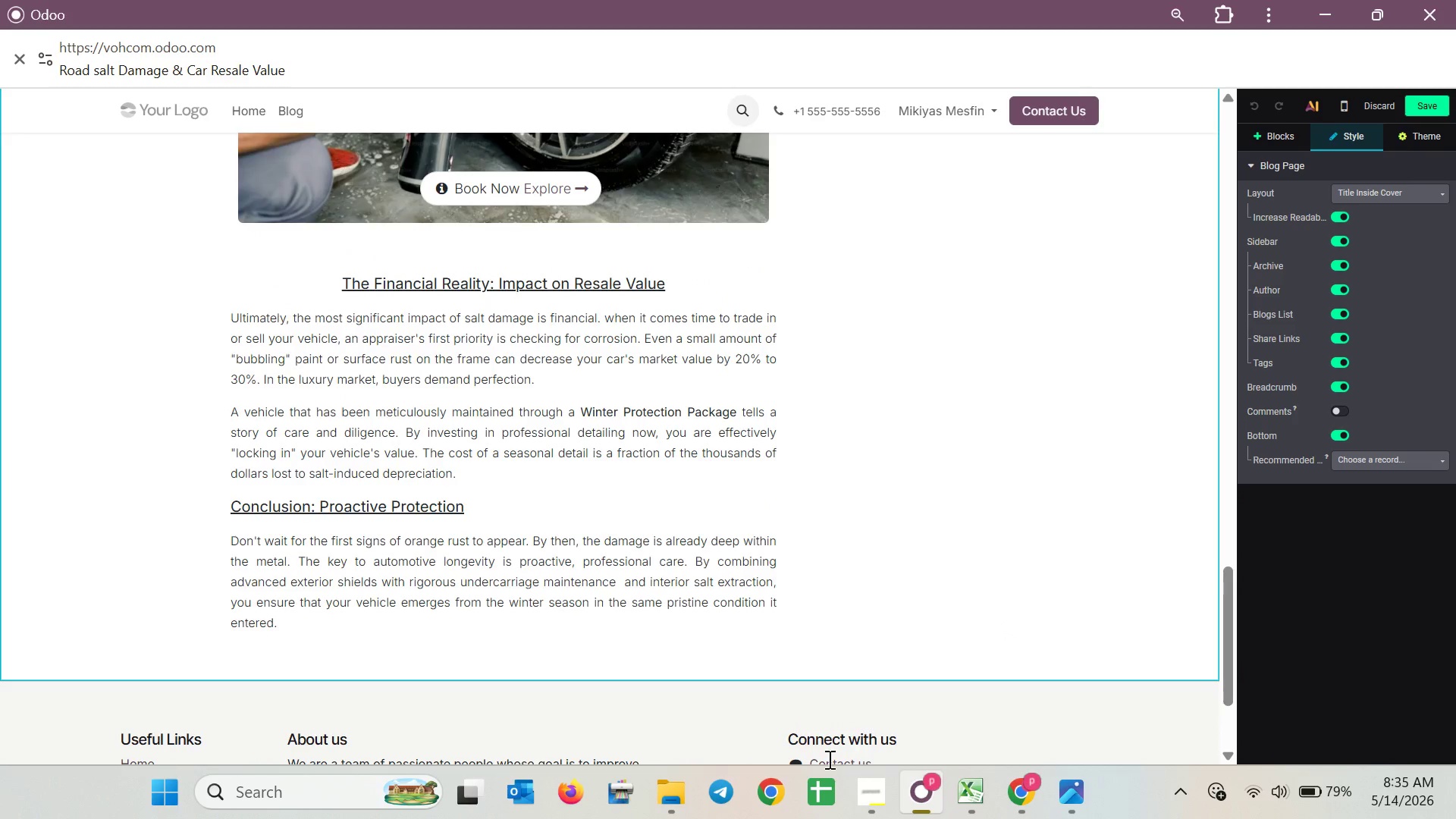 
left_click([679, 799])
 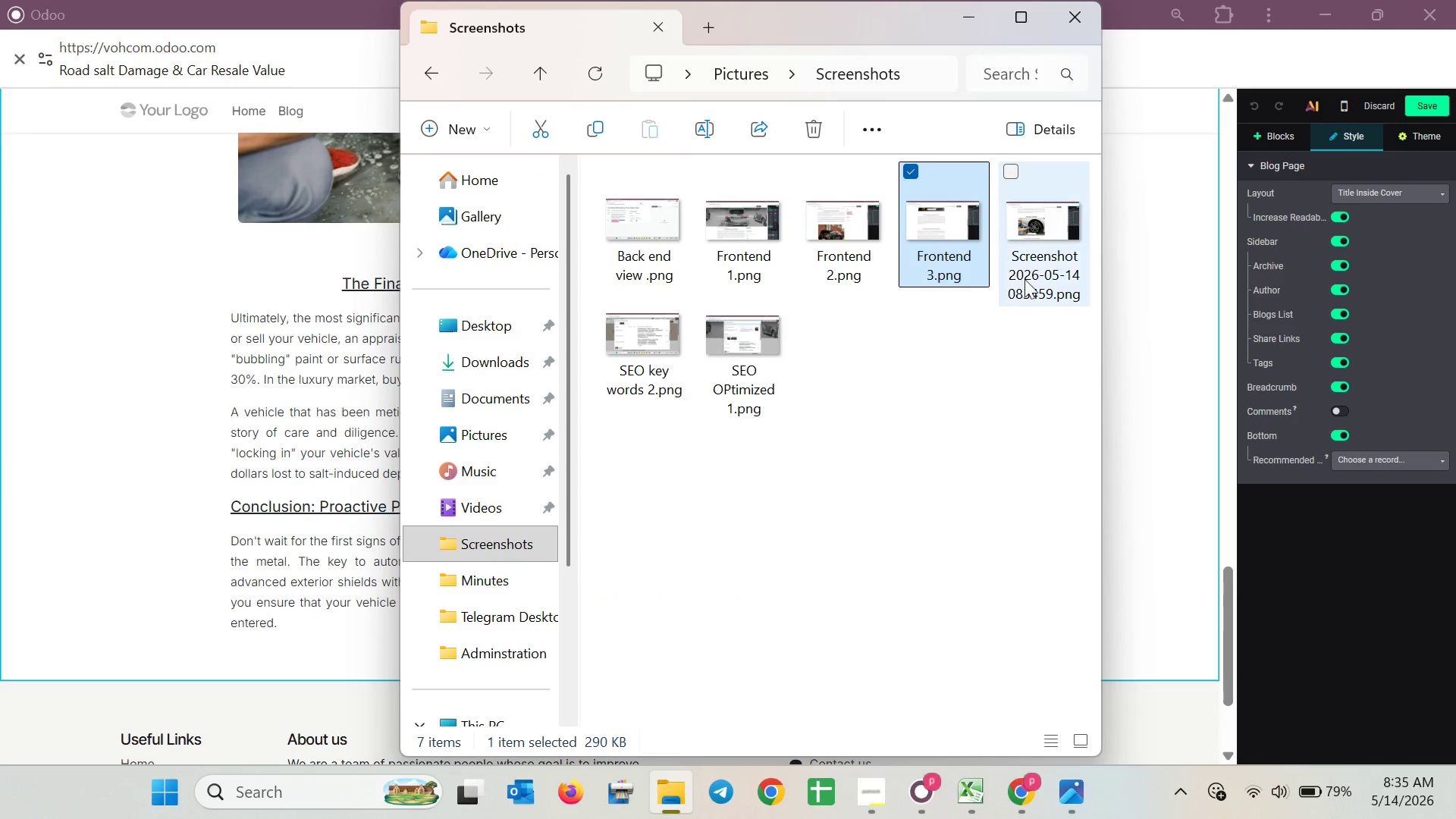 
left_click([1050, 254])
 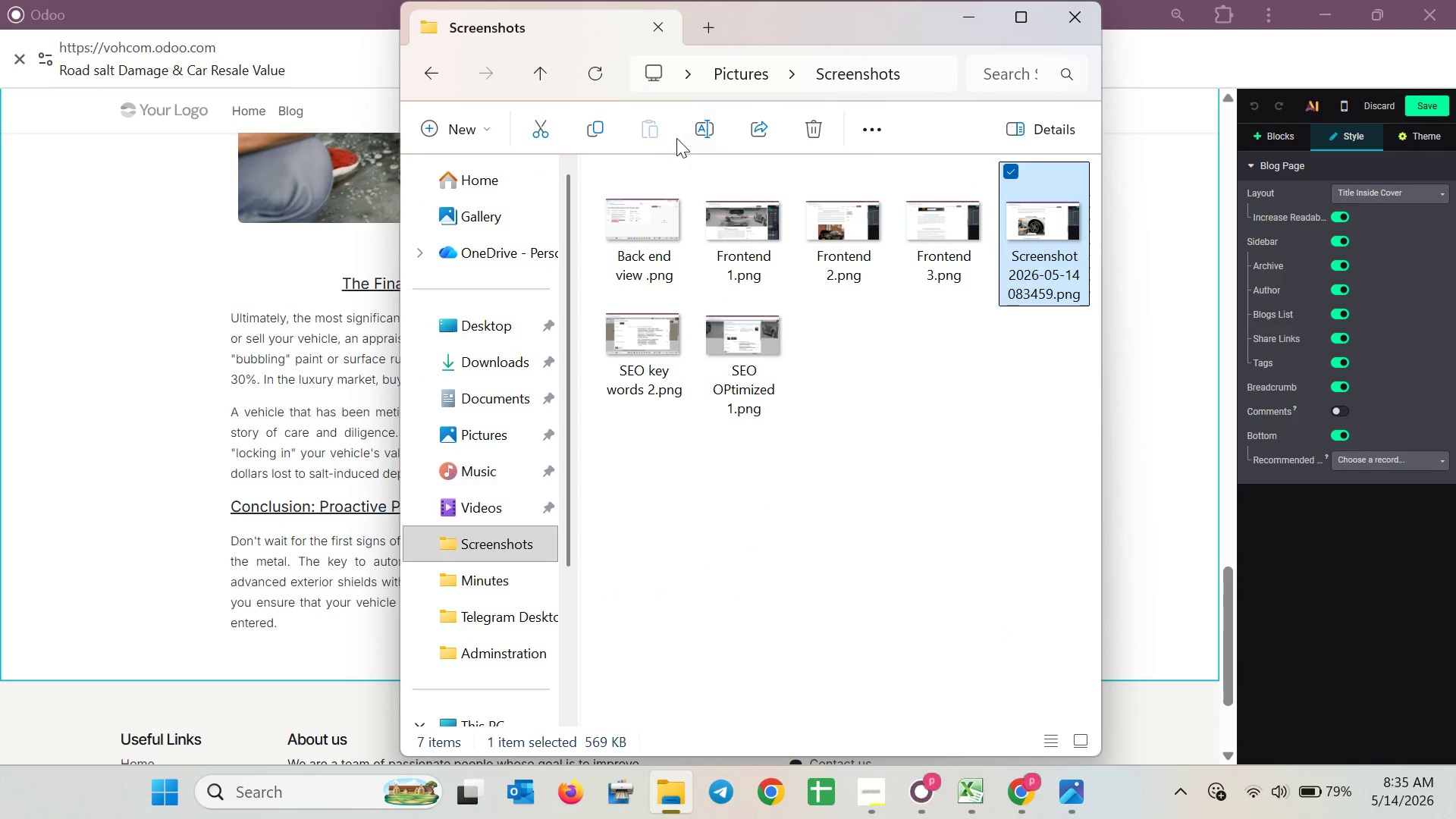 
left_click([718, 138])
 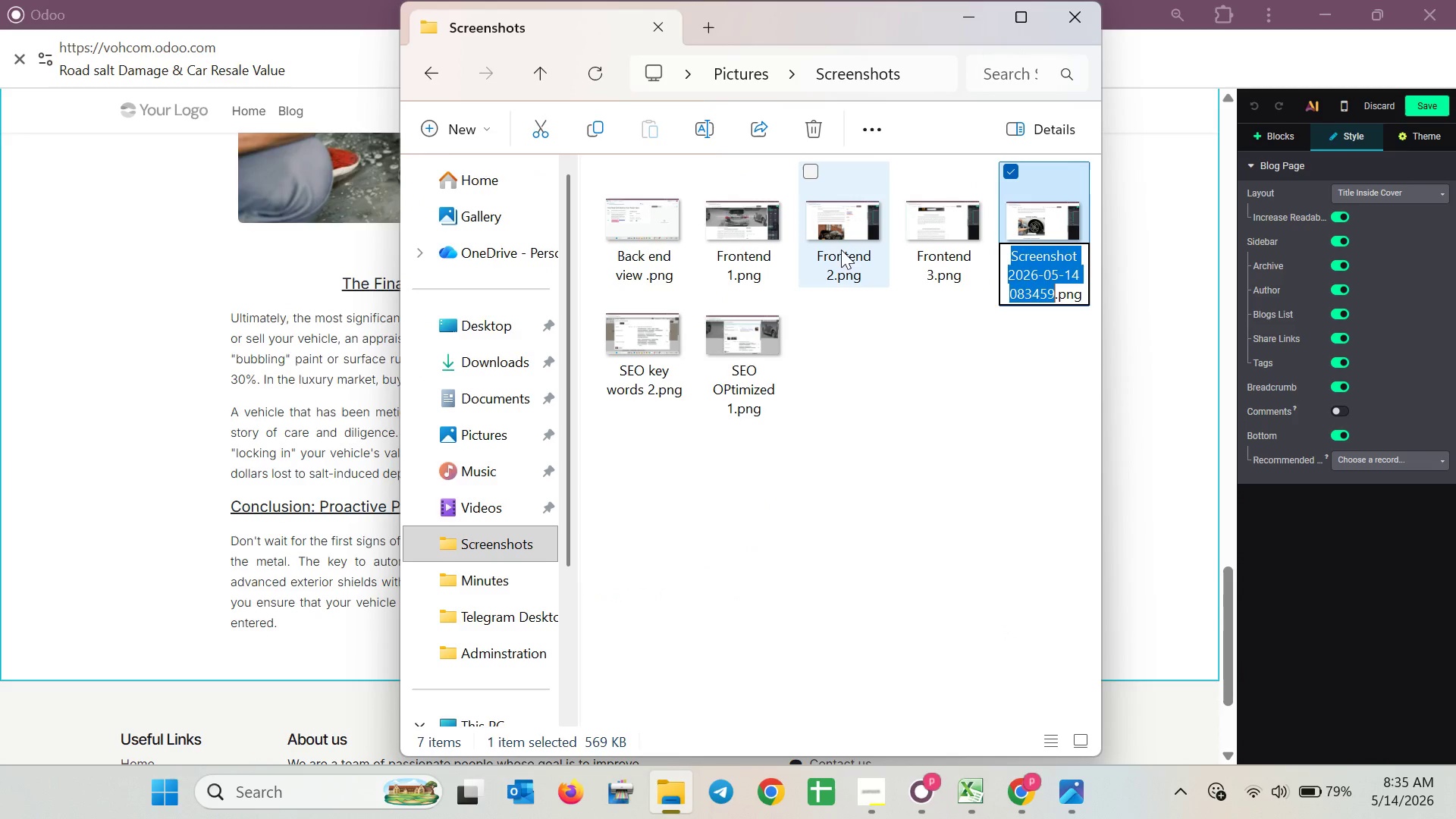 
type(Frontend )
 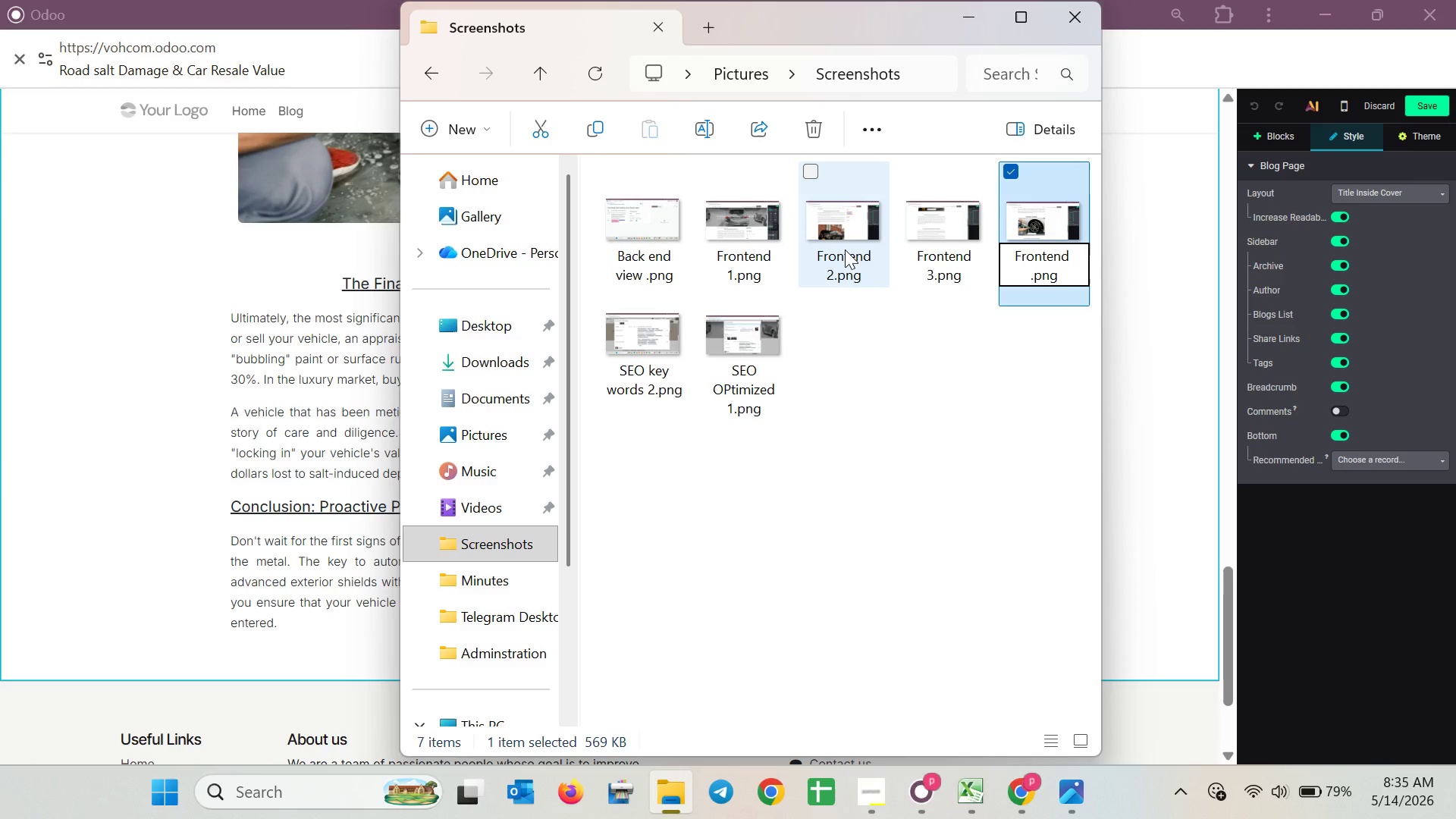 
key(4)
 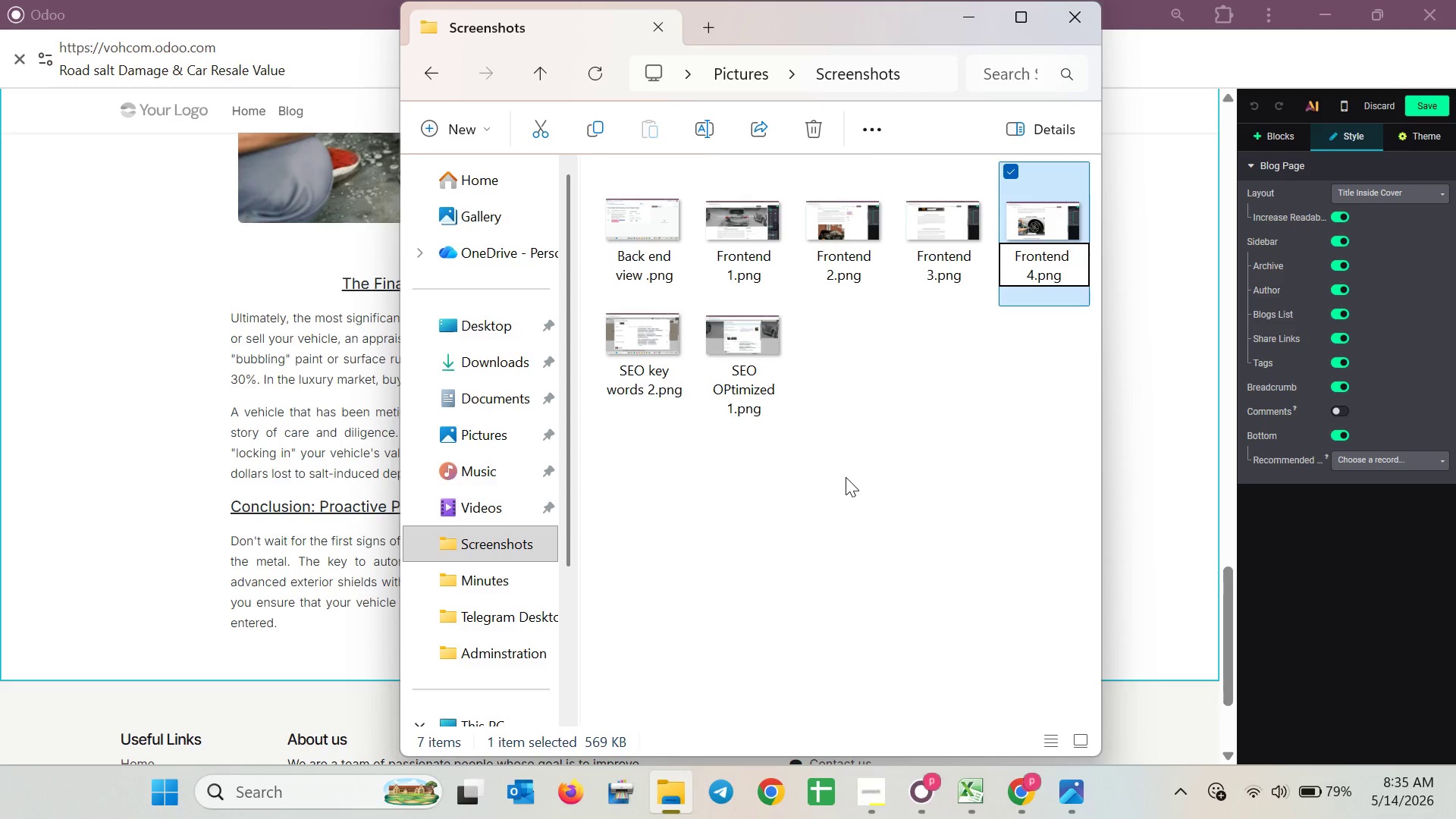 
wait(5.41)
 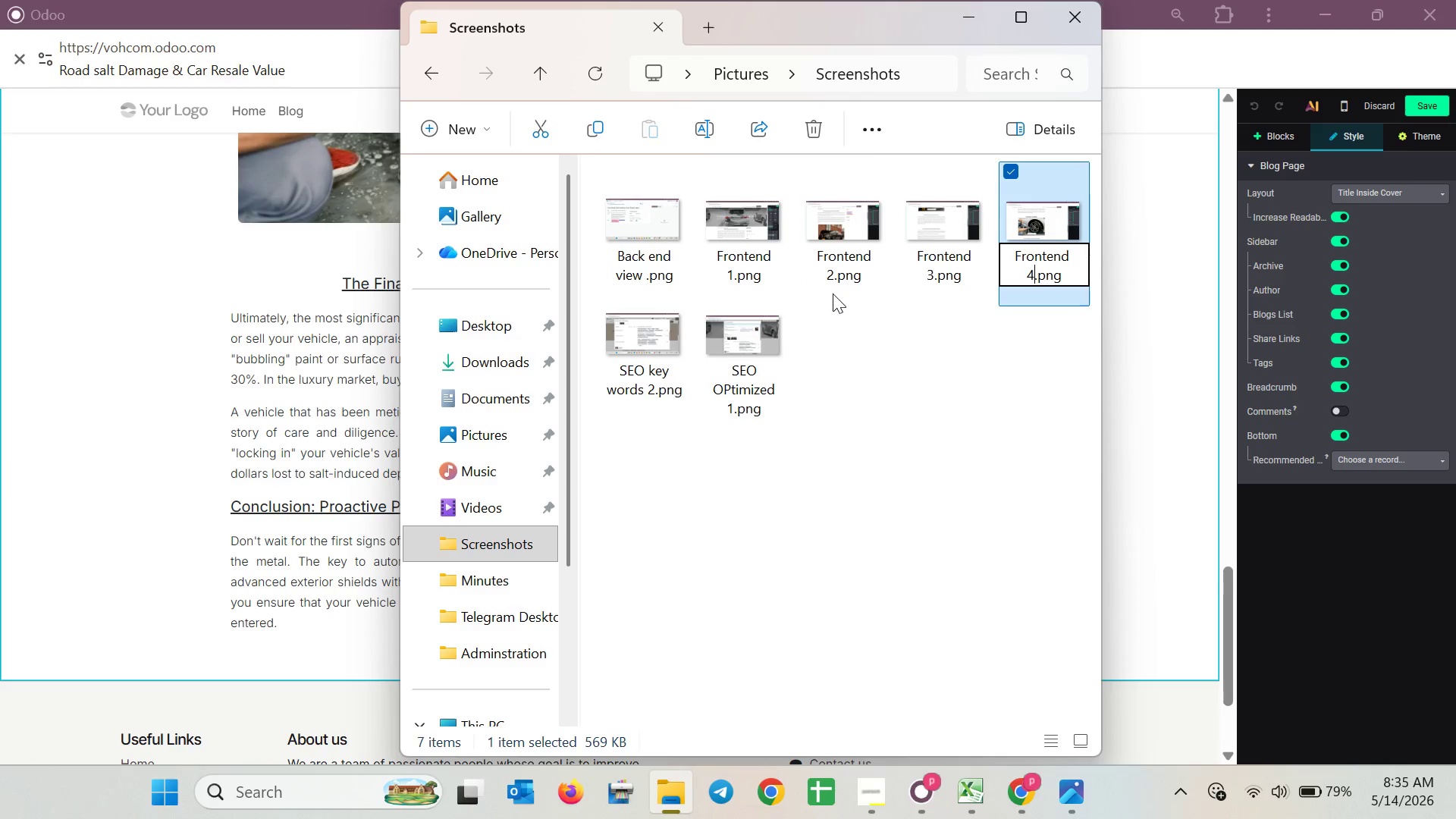 
key(Enter)
 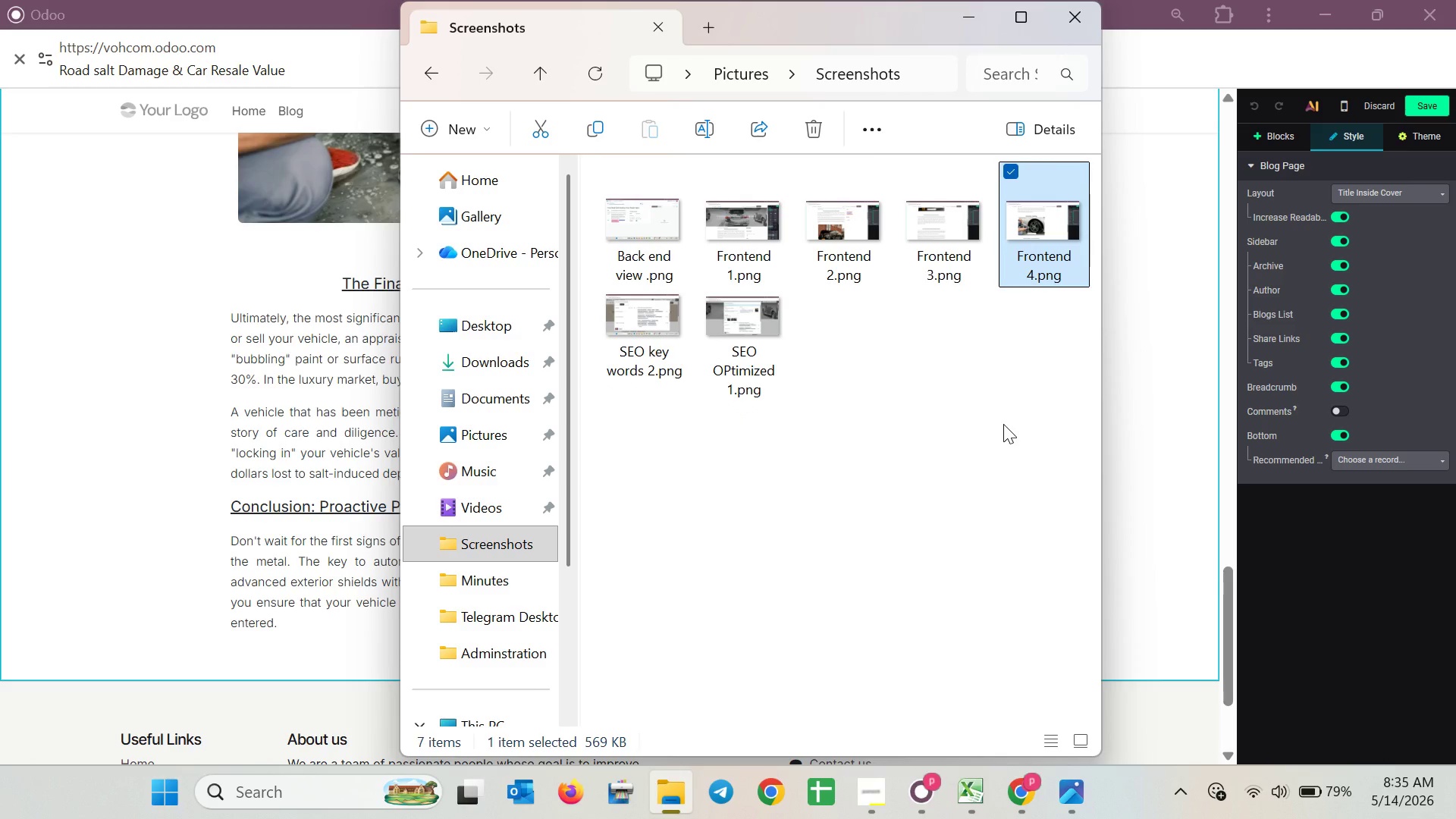 
wait(5.09)
 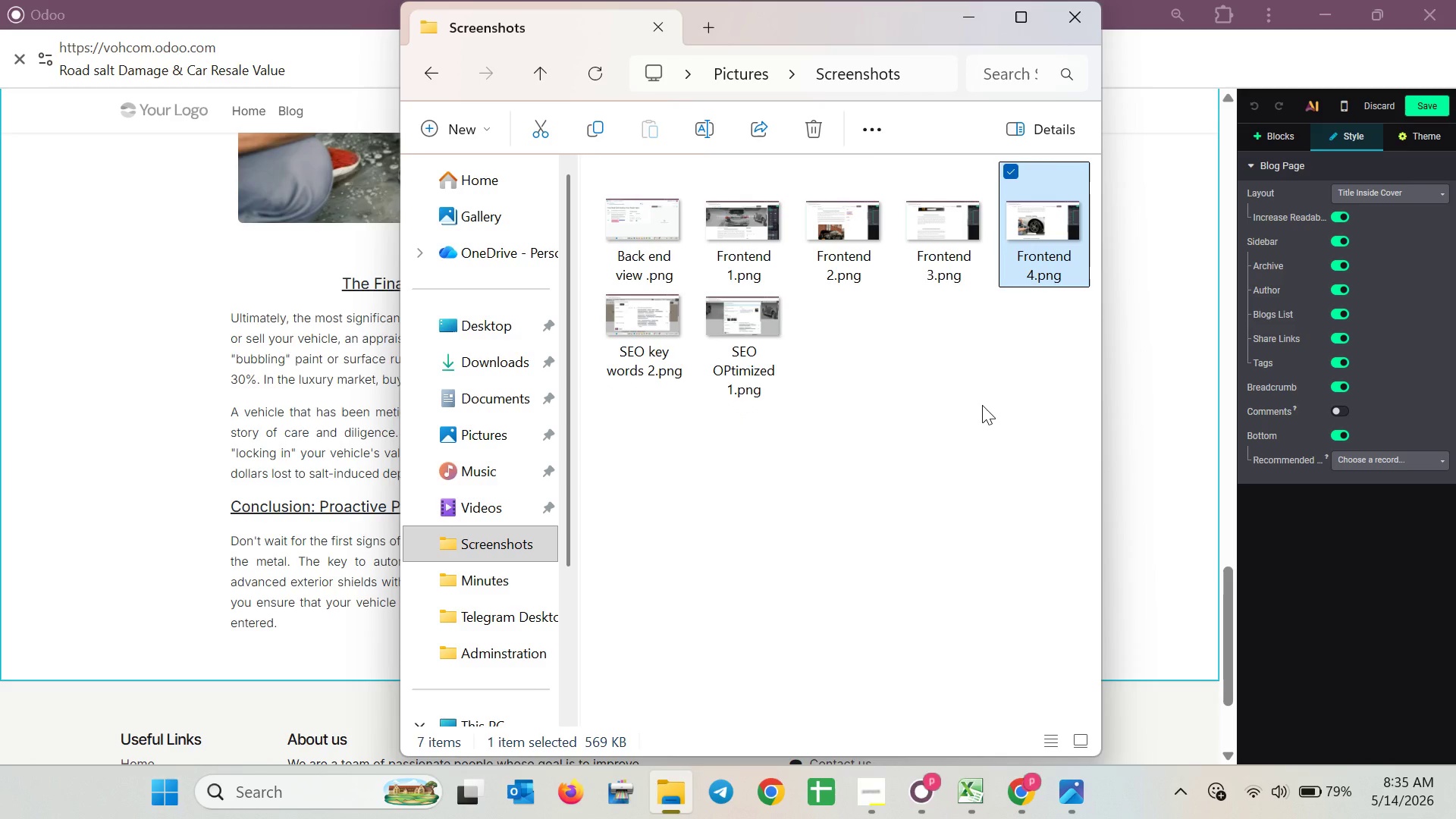 
left_click([1162, 199])
 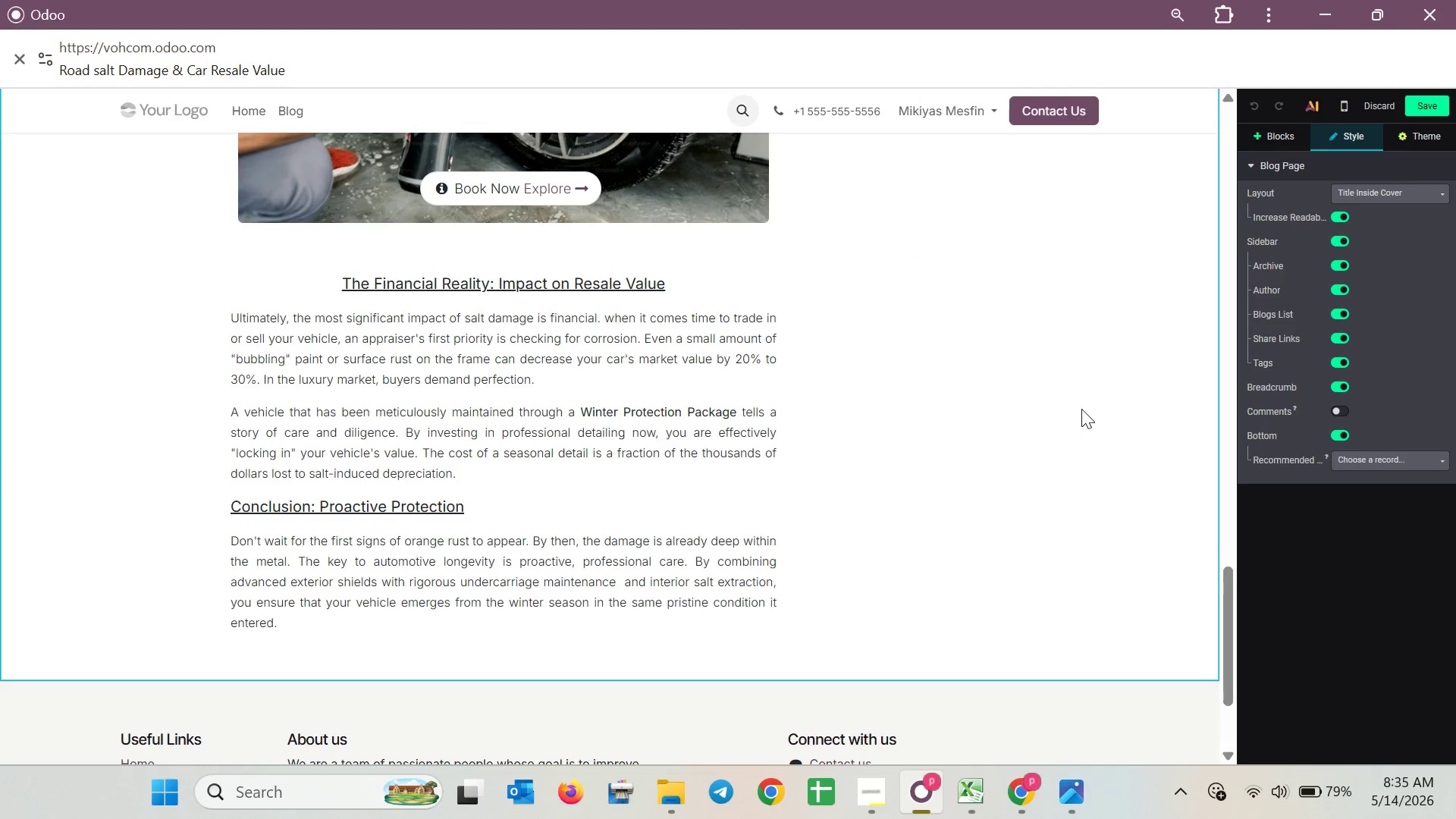 
key(Meta+Shift+S)
 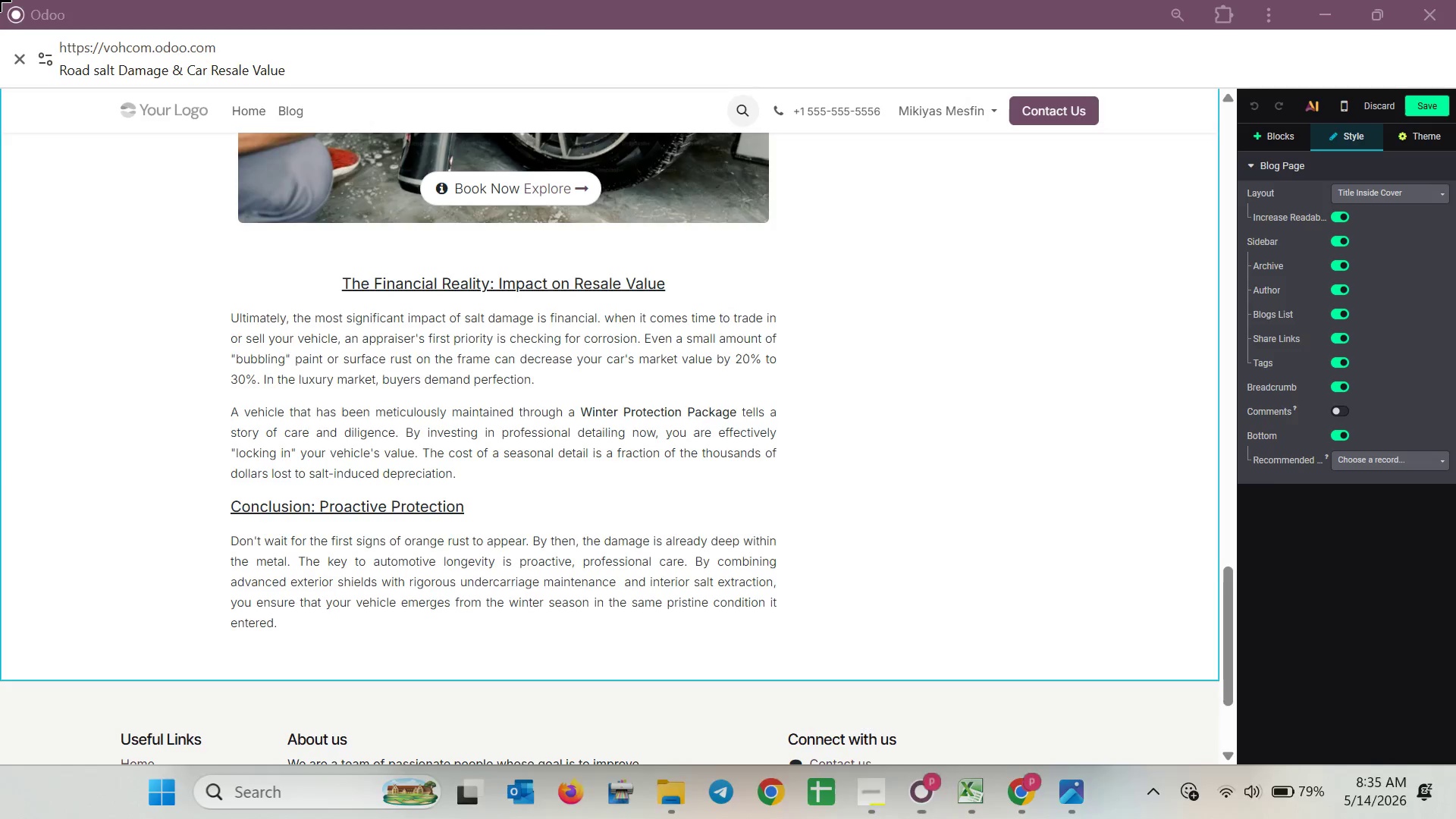 
left_click_drag(start_coordinate=[0, 0], to_coordinate=[1455, 762])
 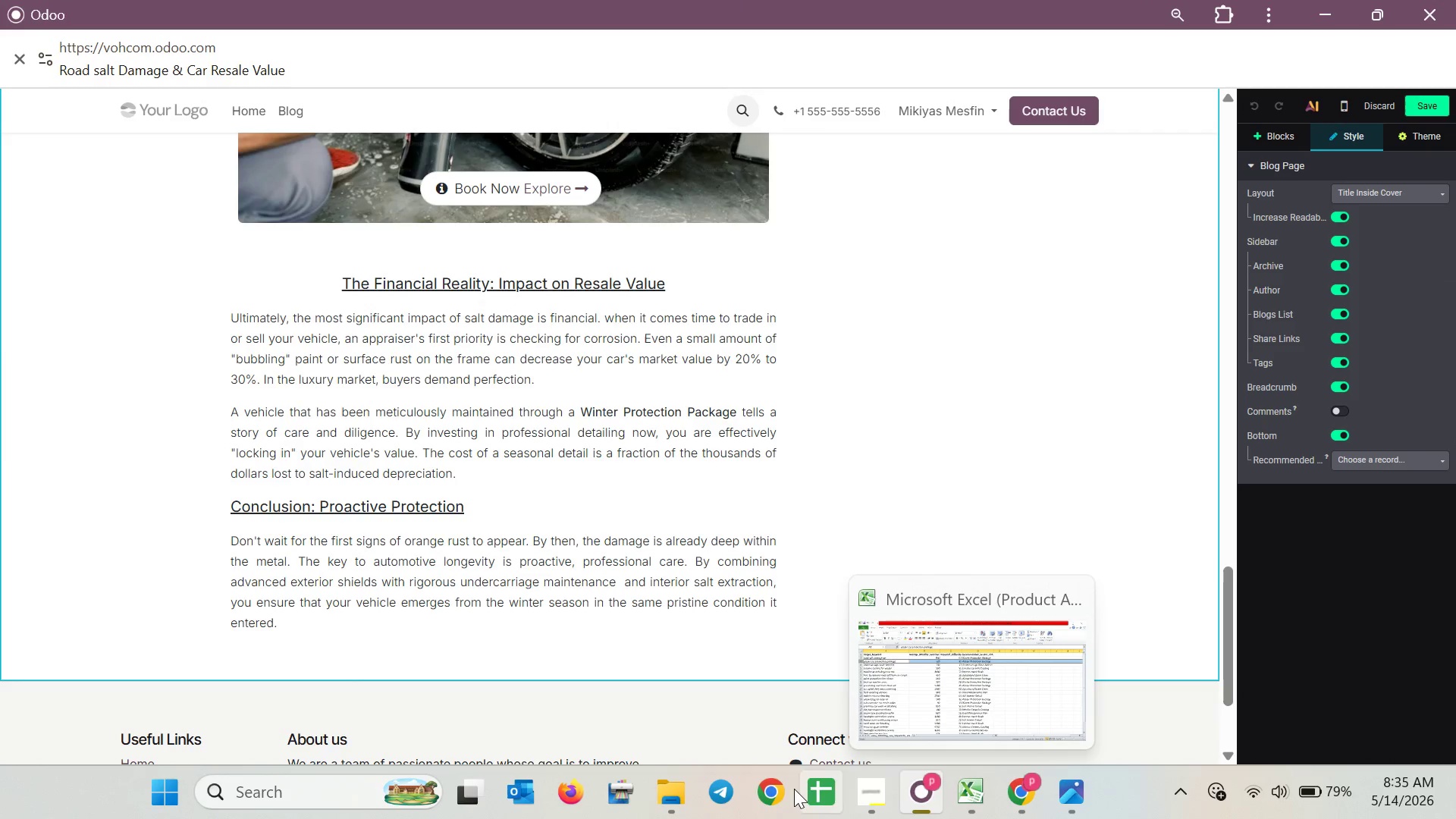 
left_click([681, 797])
 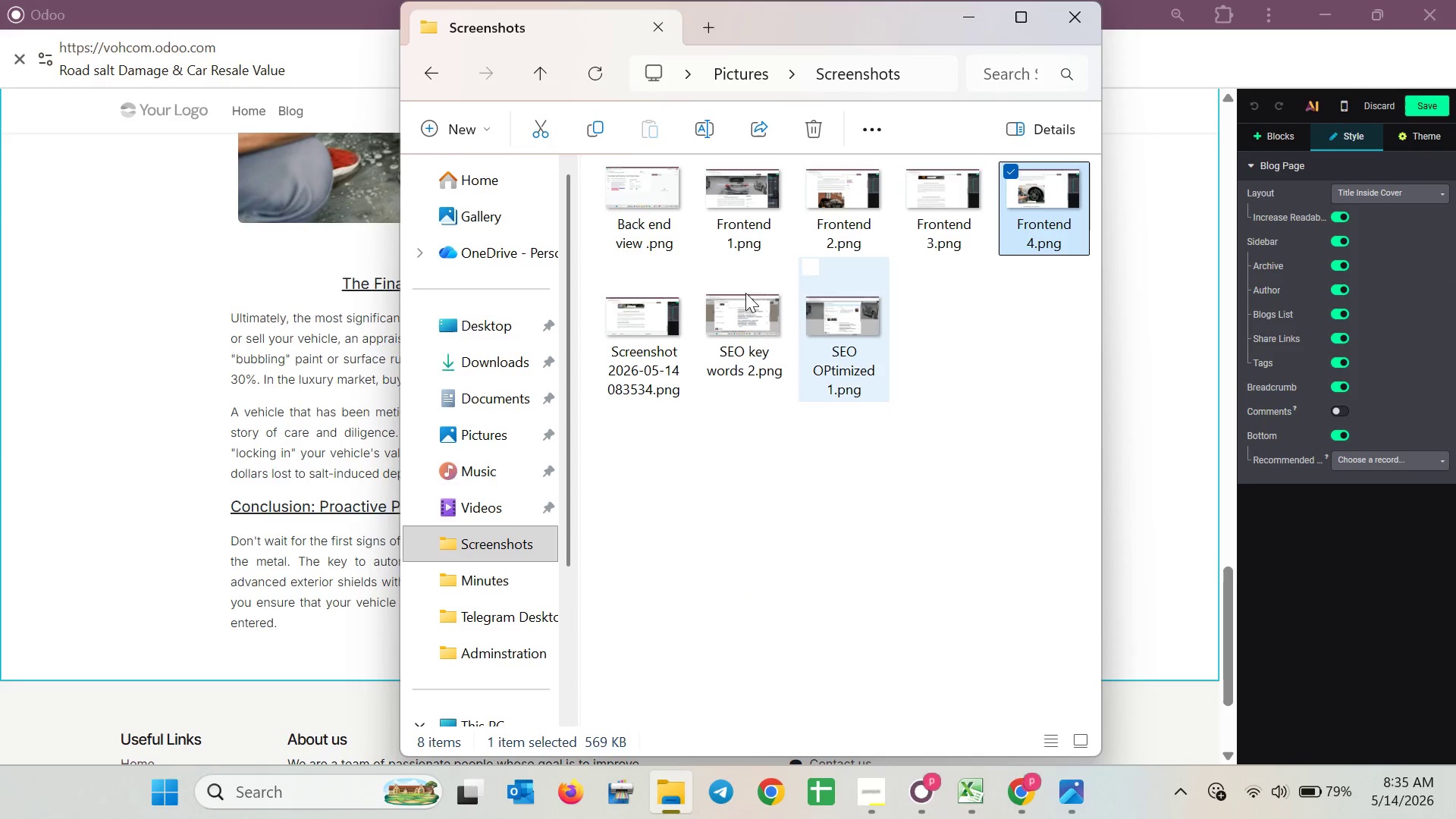 
left_click([651, 333])
 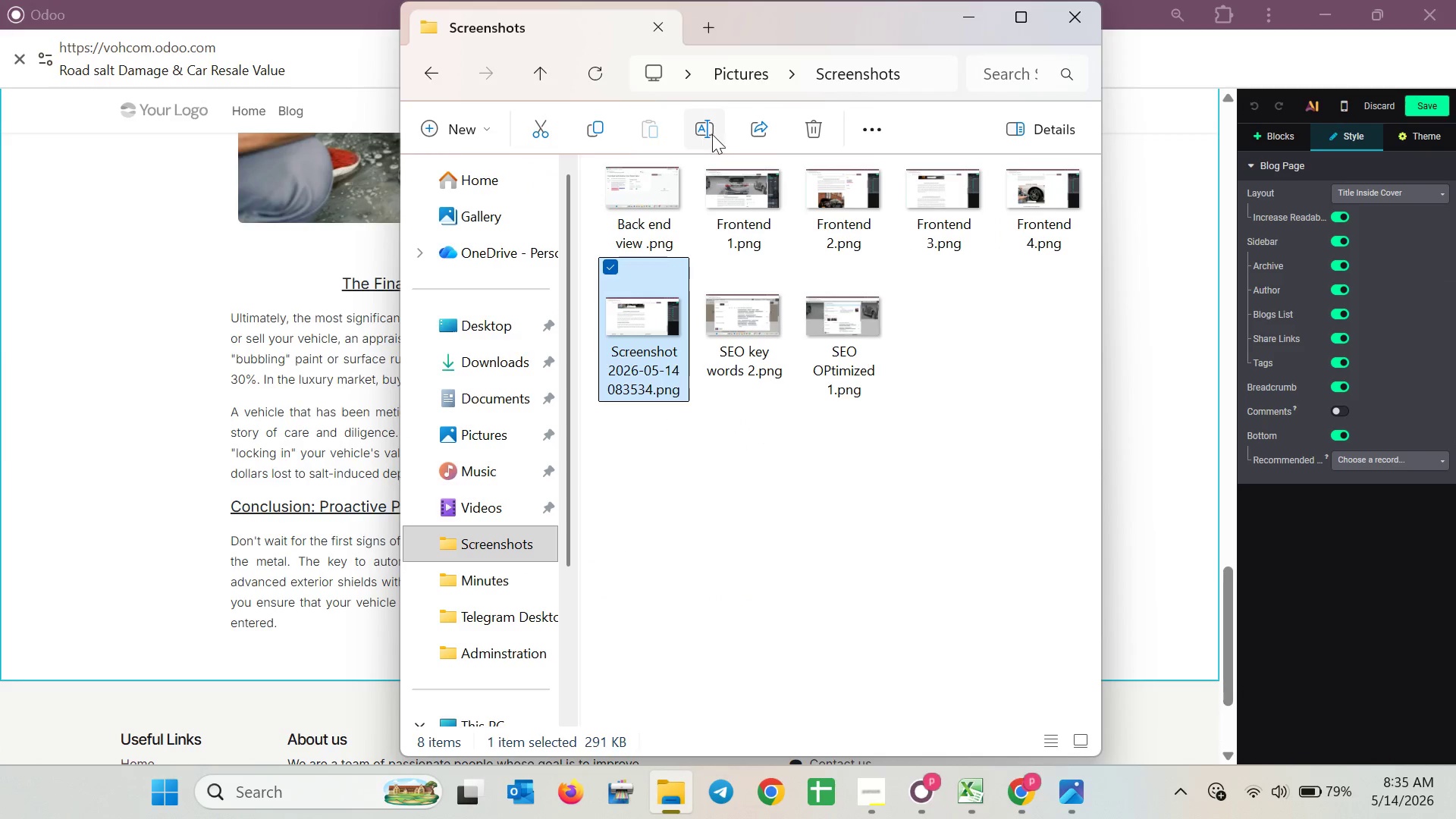 
left_click([714, 133])
 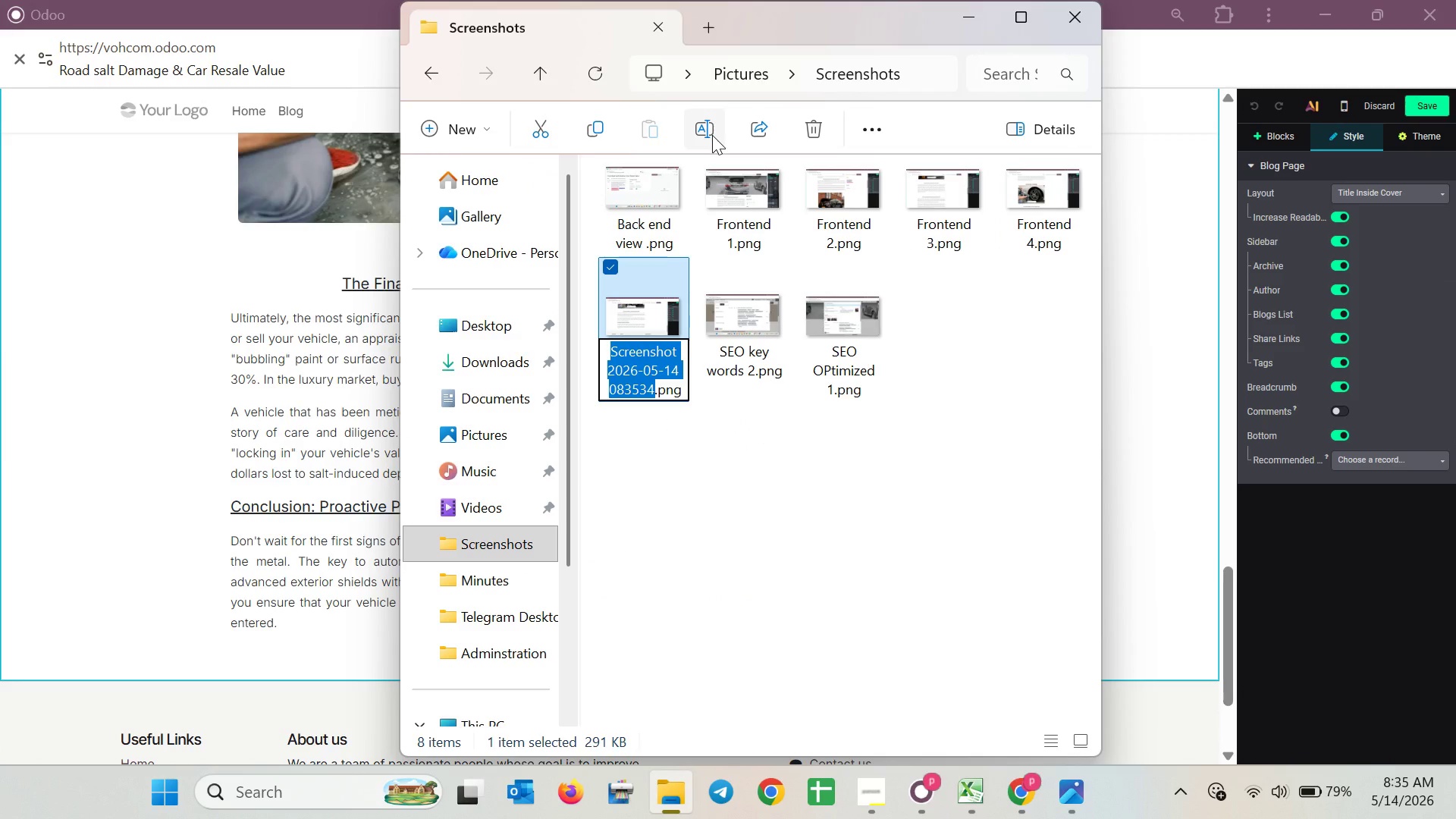 
key(Backspace)
type(Frontend 5)
 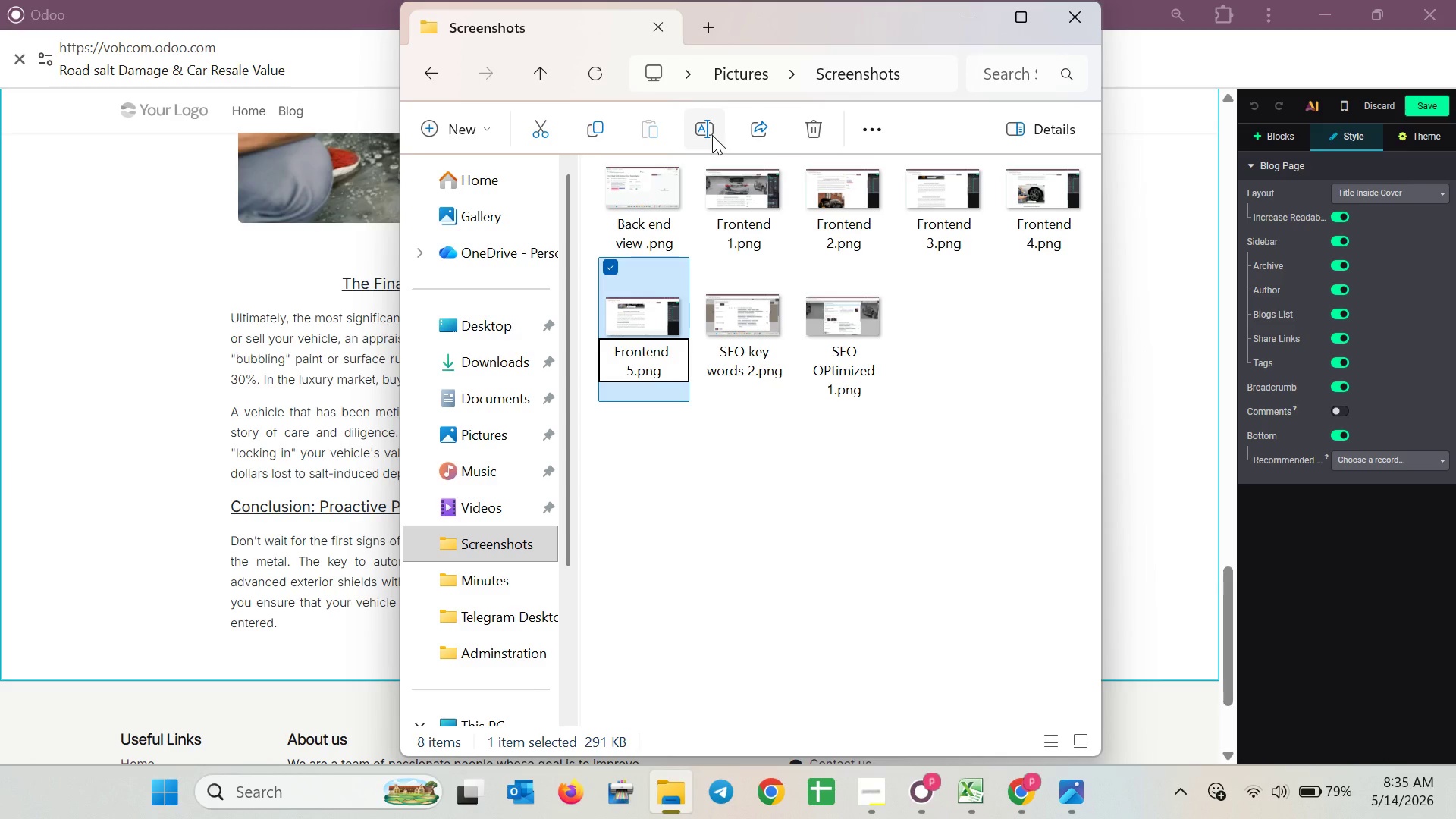 
key(Enter)
 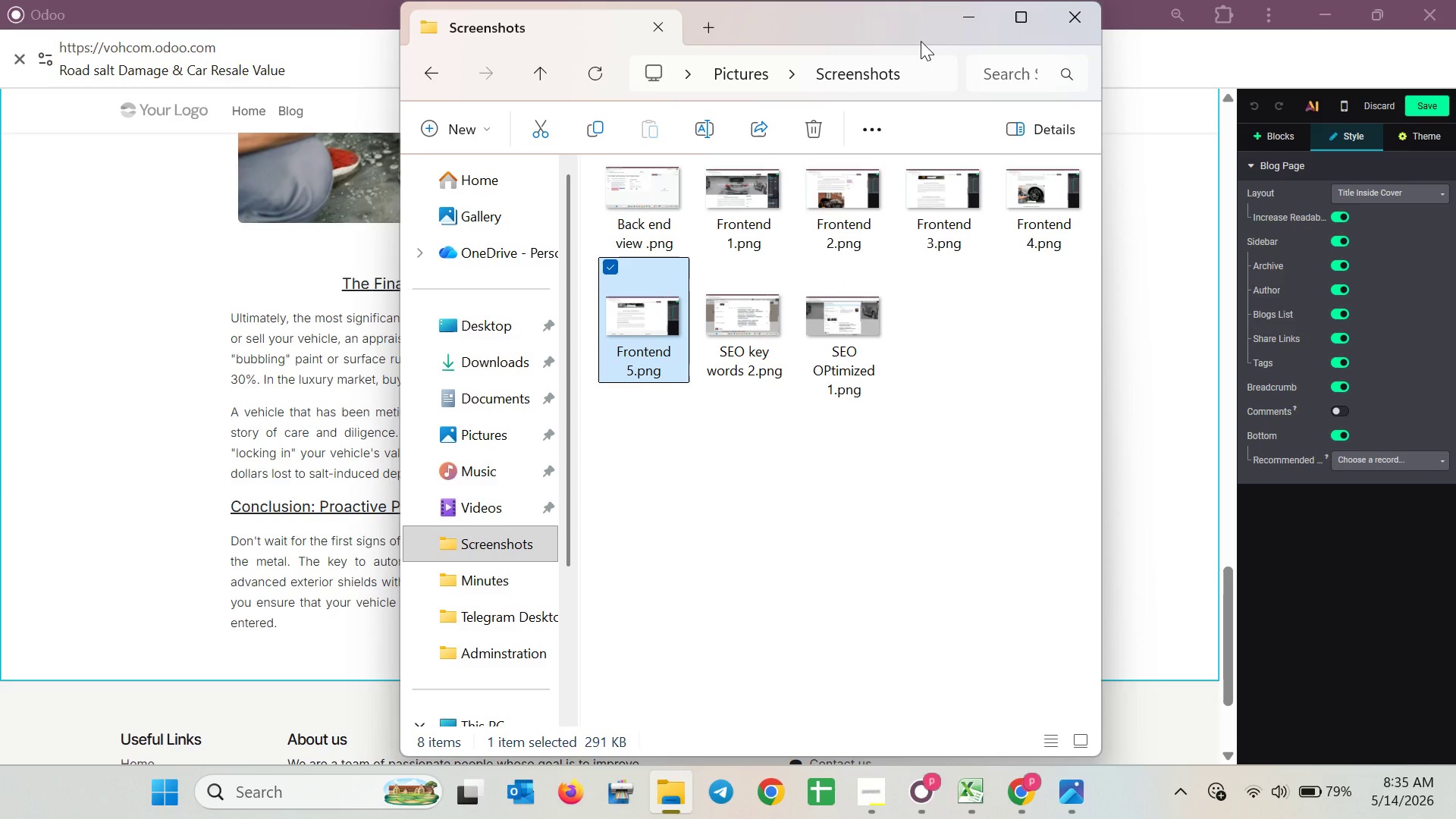 
wait(10.12)
 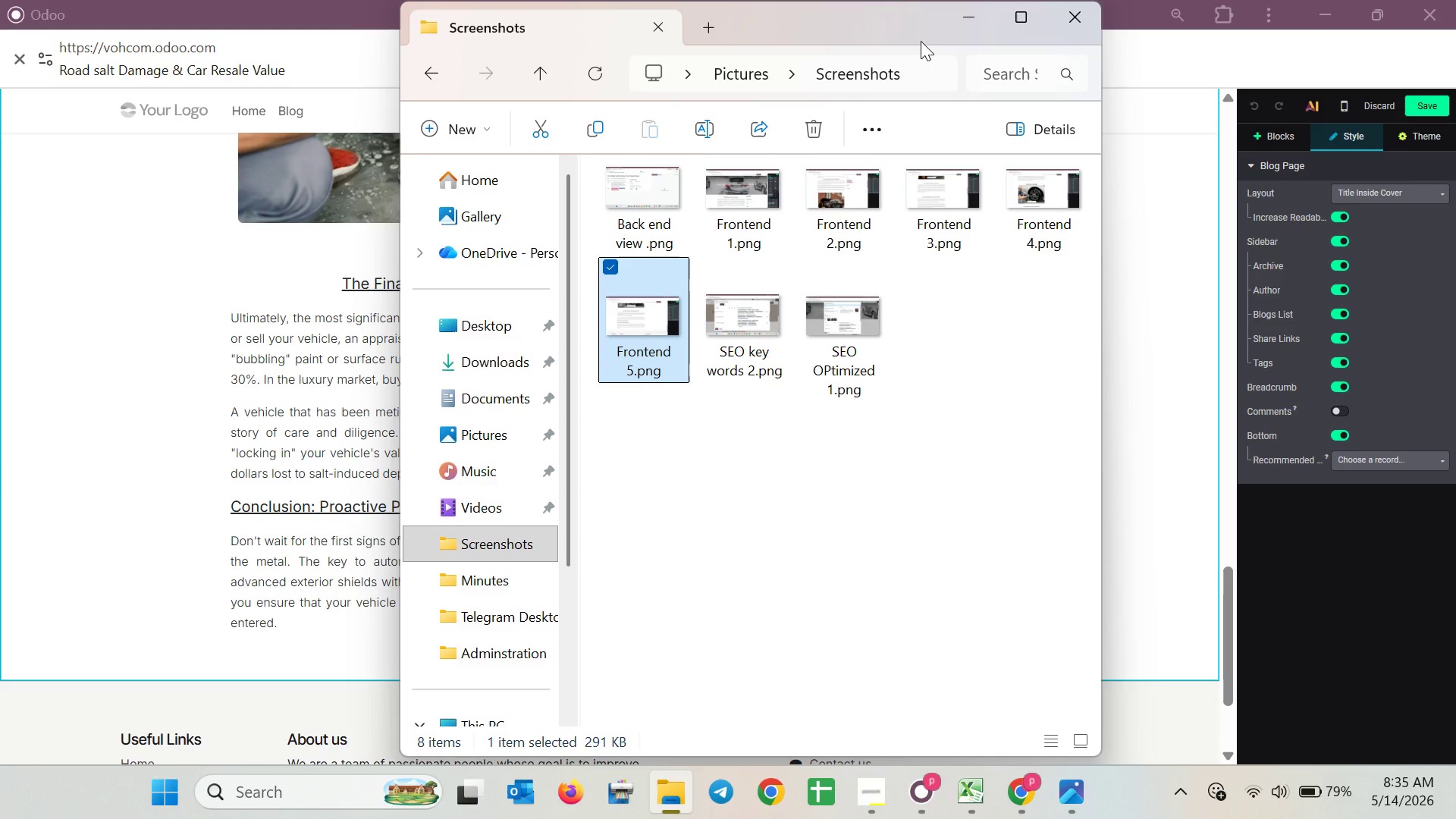 
left_click([1065, 27])
 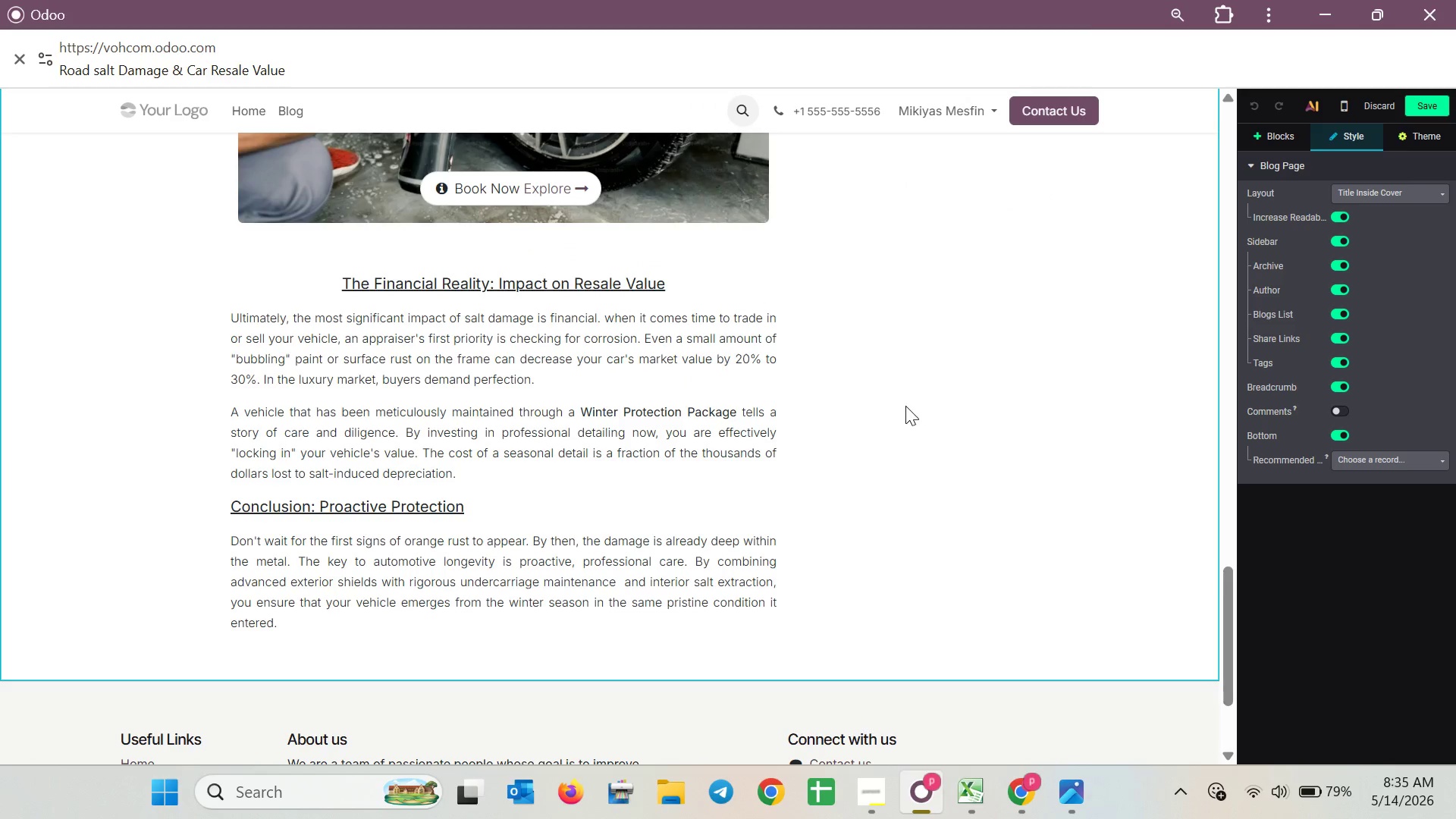 
scroll: coordinate [905, 405], scroll_direction: down, amount: 5.0
 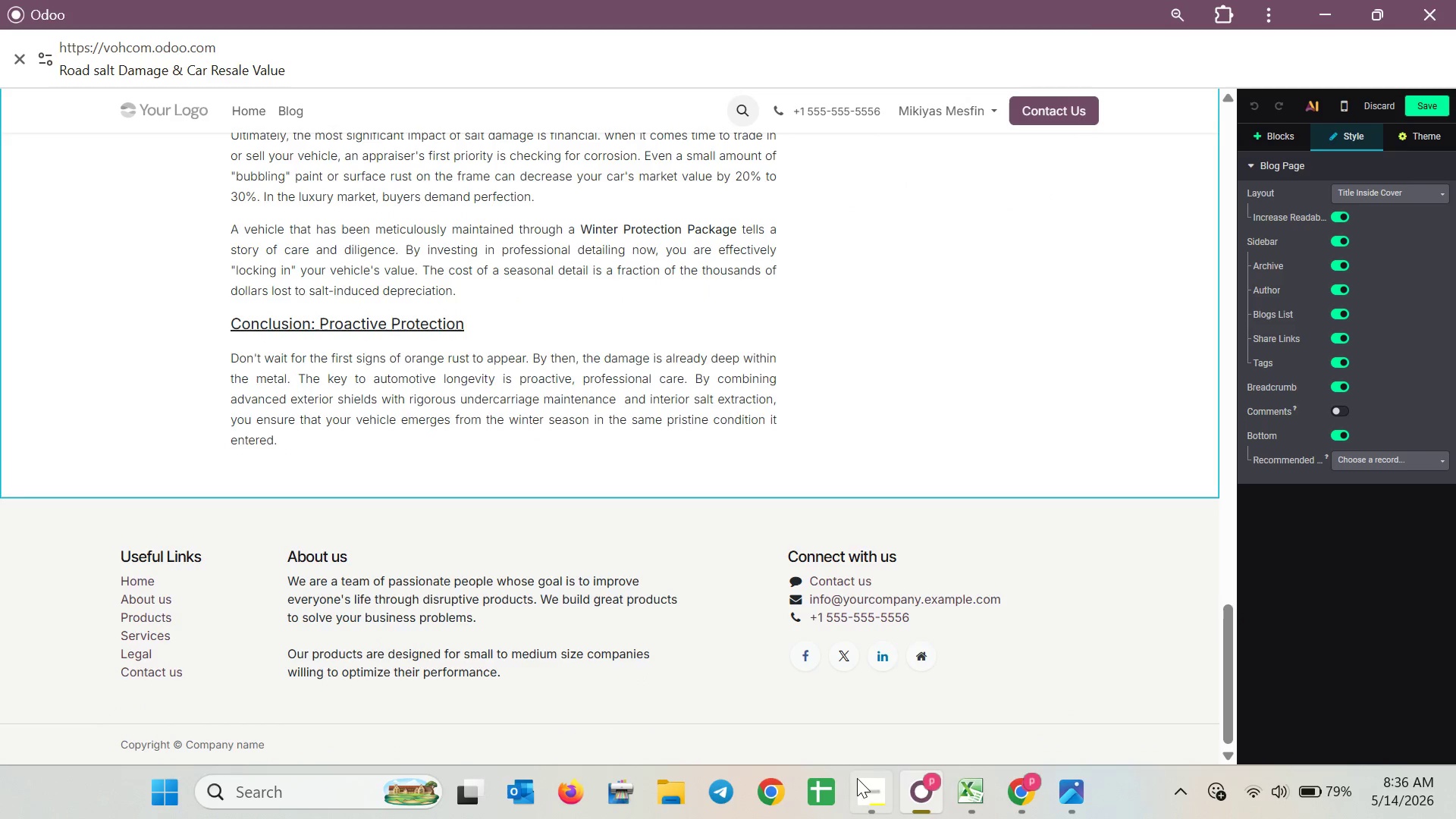 
left_click([862, 790])